 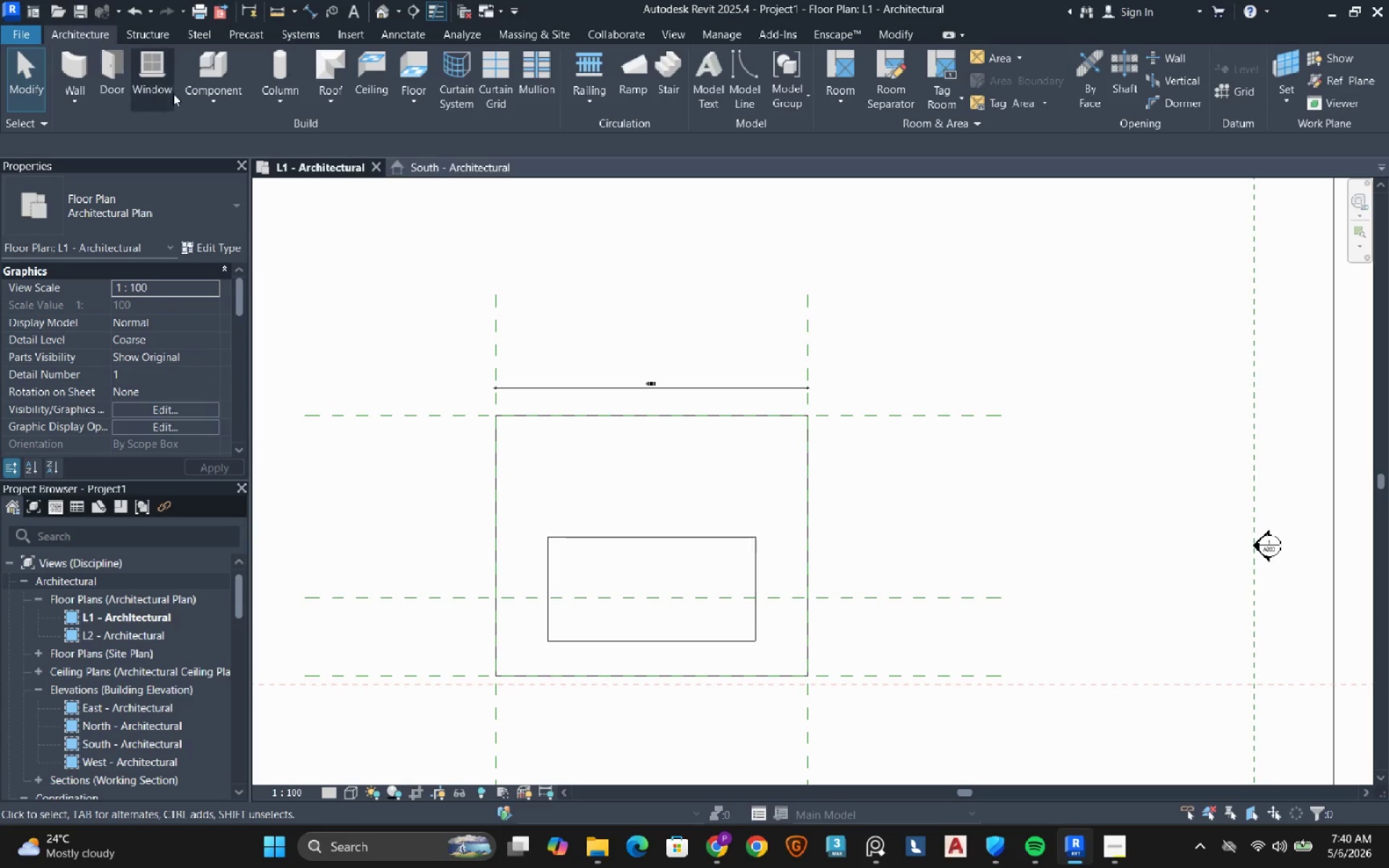 
left_click([234, 104])
 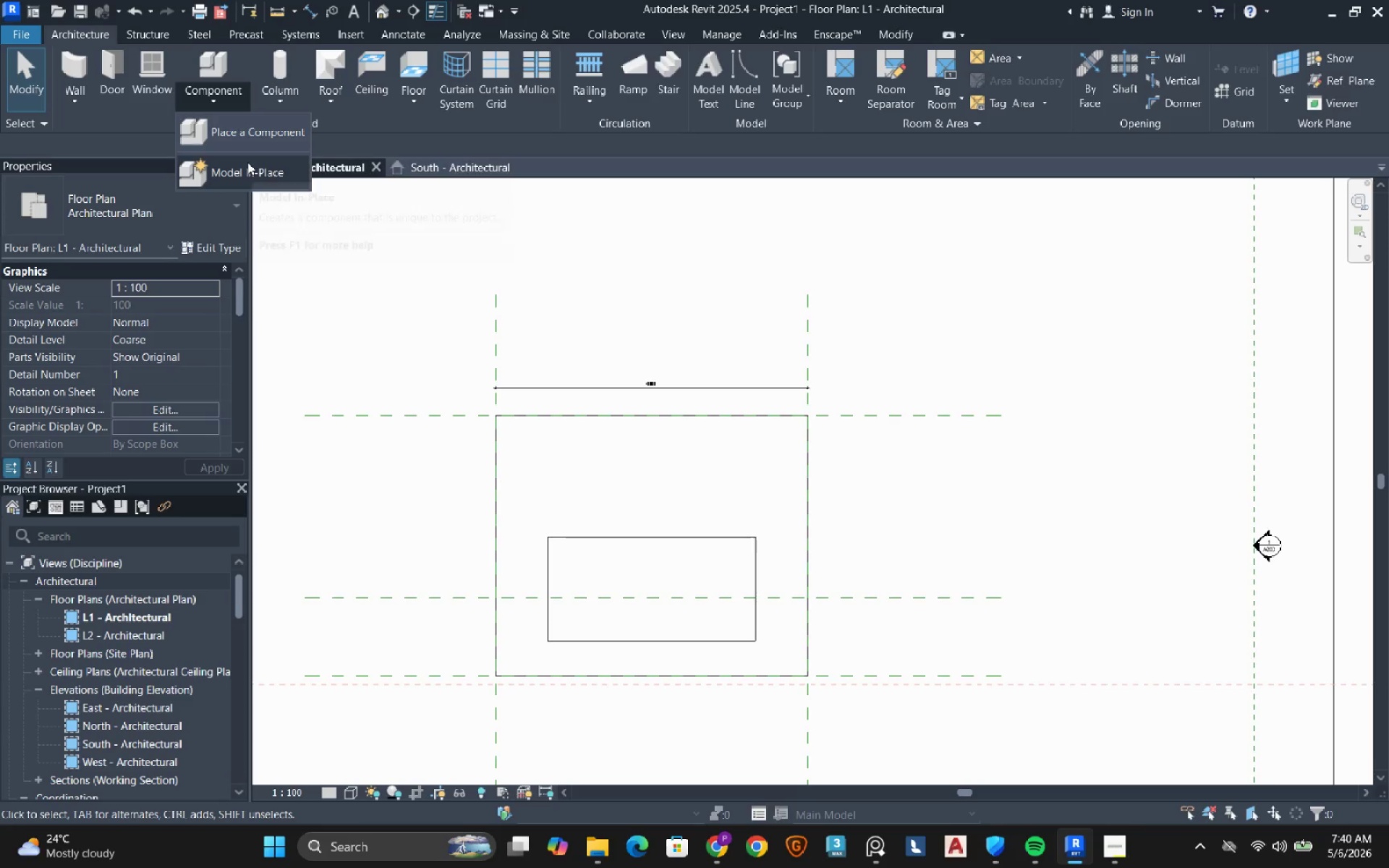 
left_click([247, 162])
 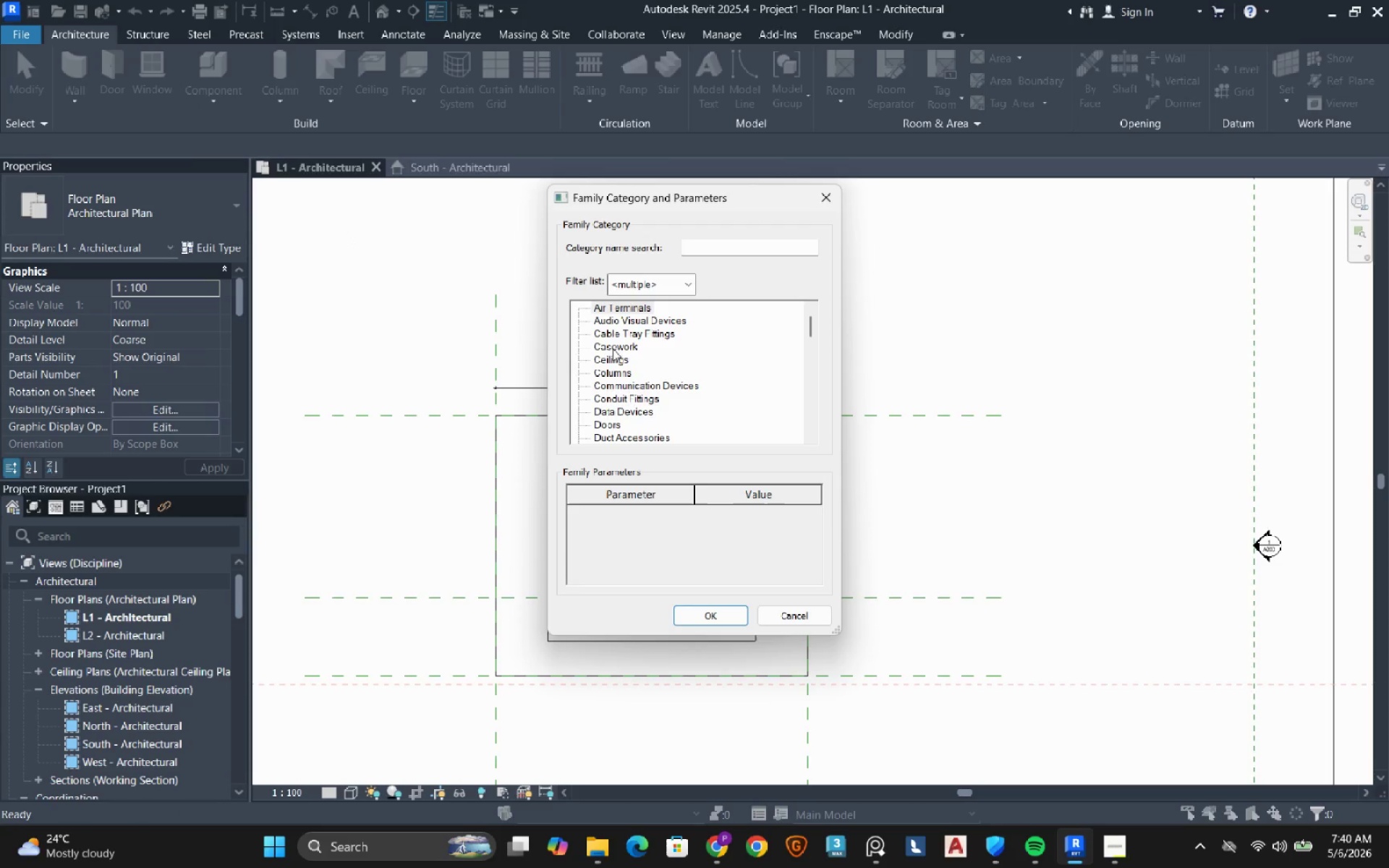 
double_click([613, 349])
 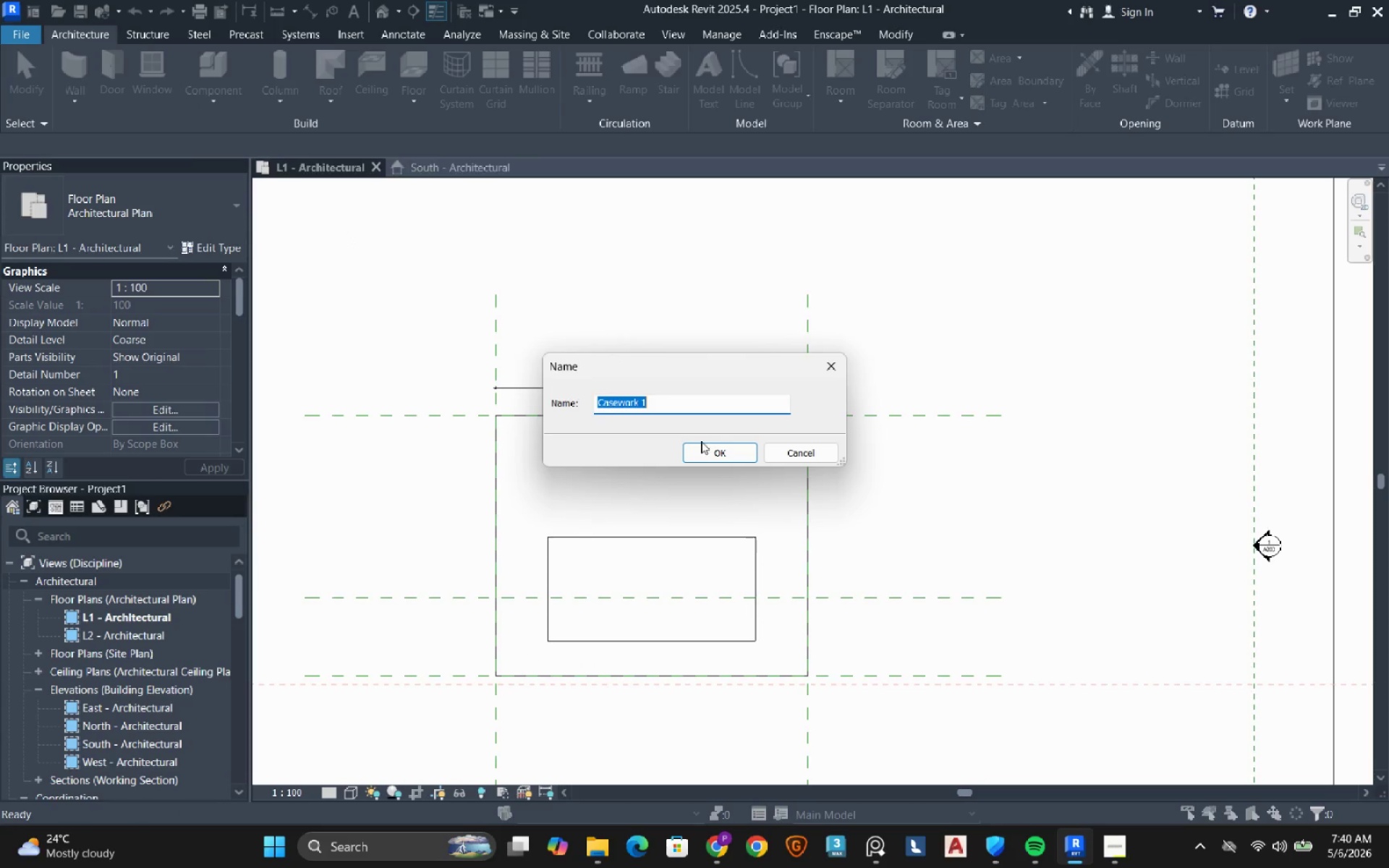 
left_click([710, 451])
 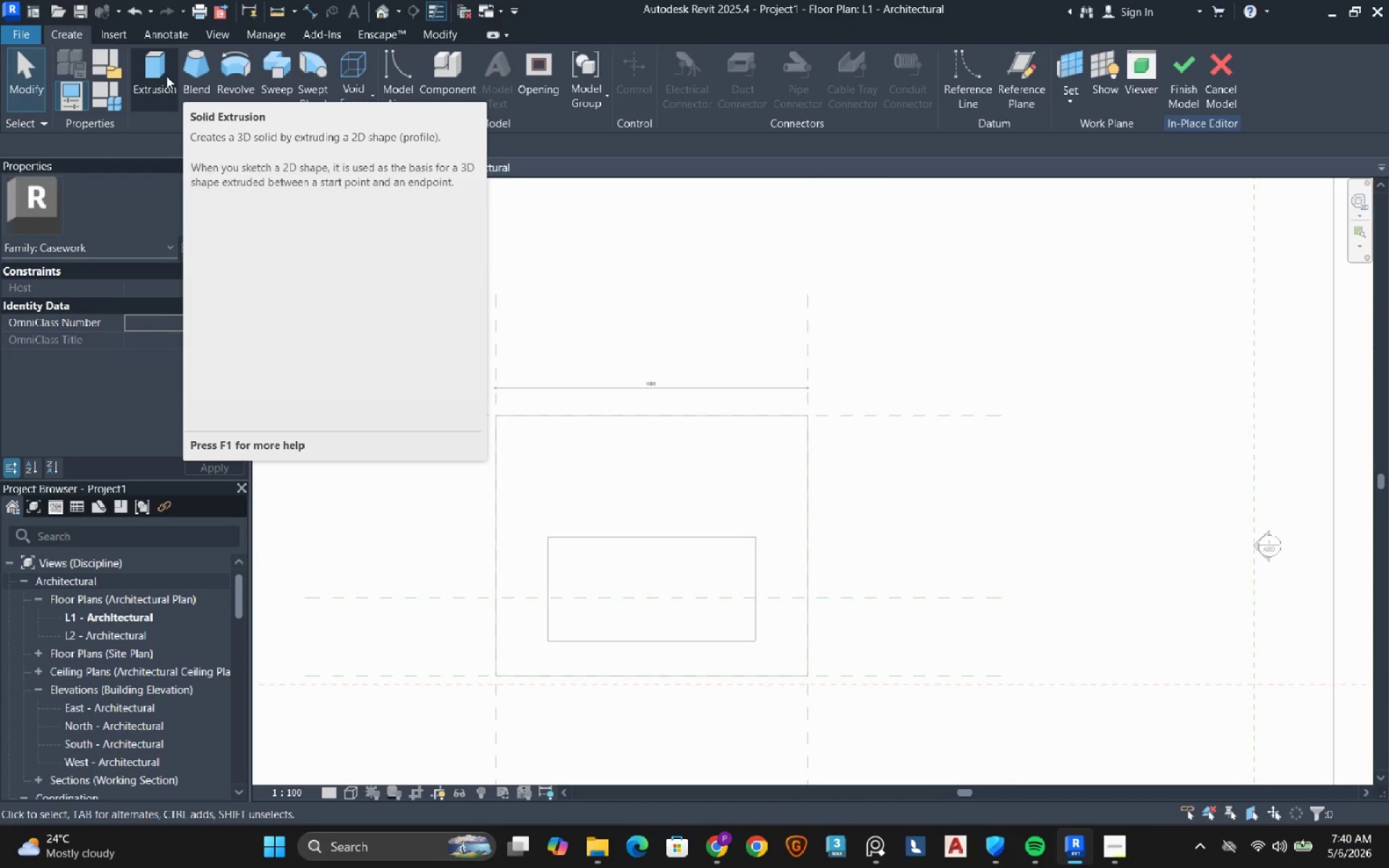 
wait(5.98)
 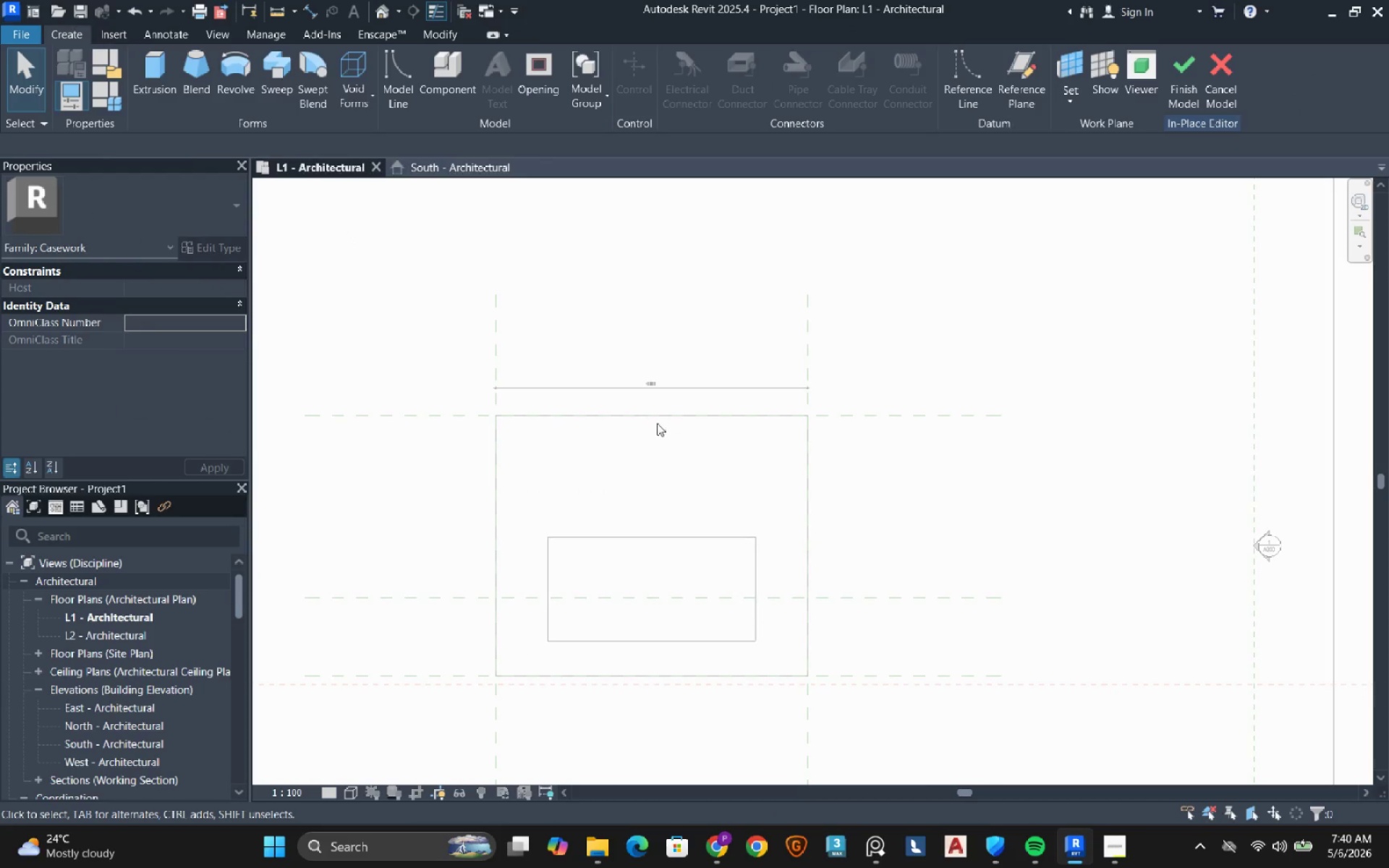 
left_click([166, 76])
 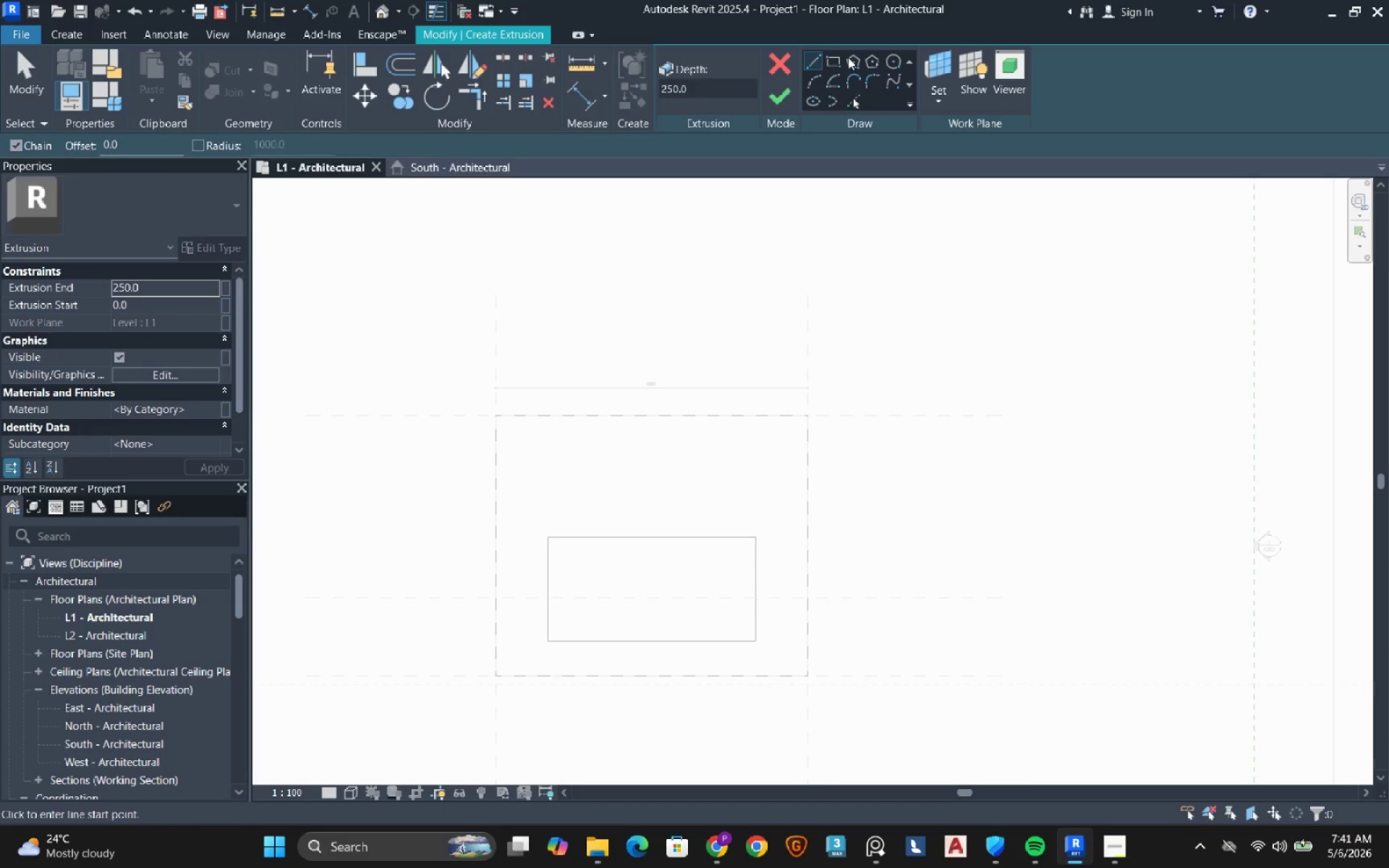 
left_click([831, 62])
 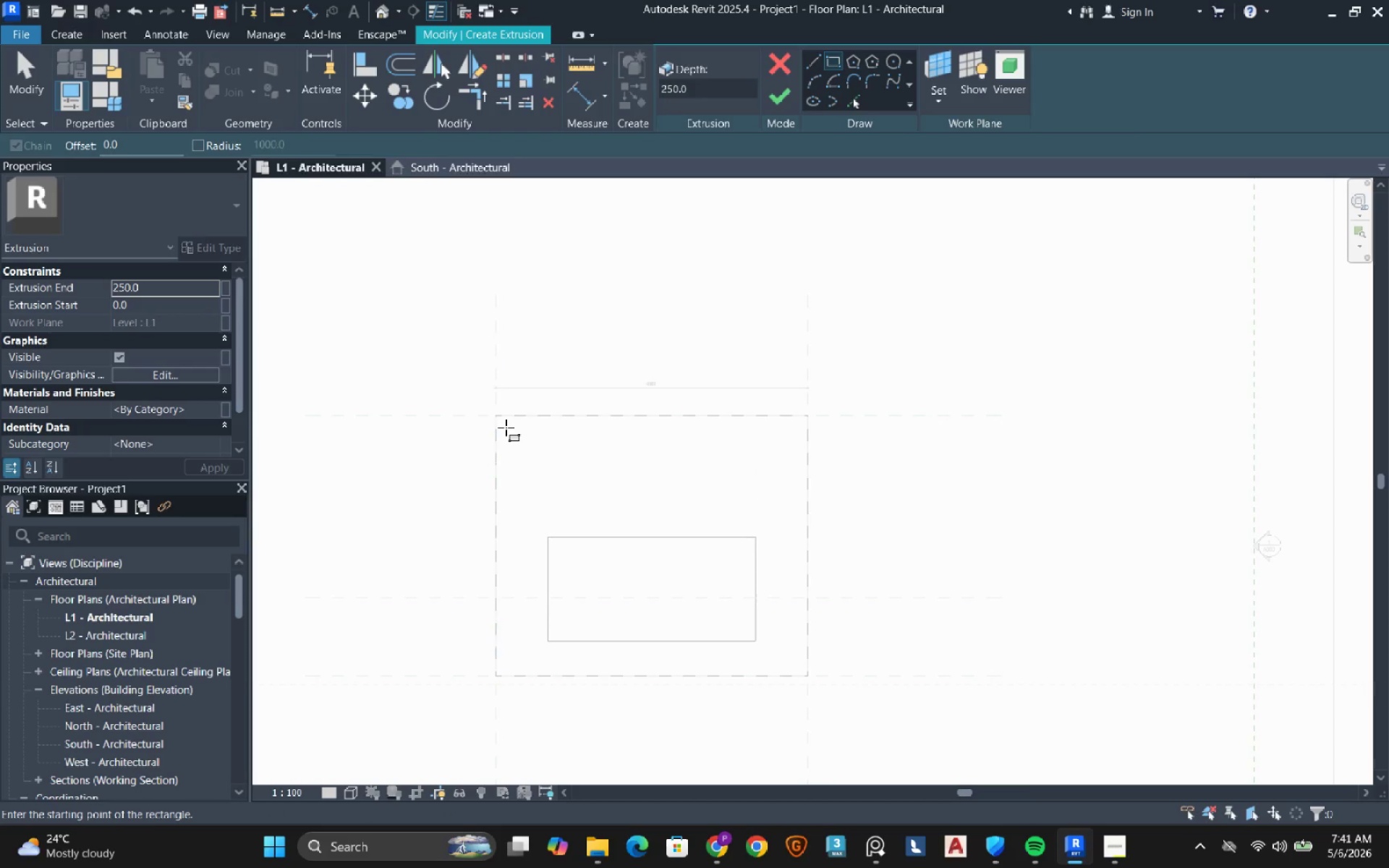 
scroll: coordinate [506, 427], scroll_direction: up, amount: 5.0
 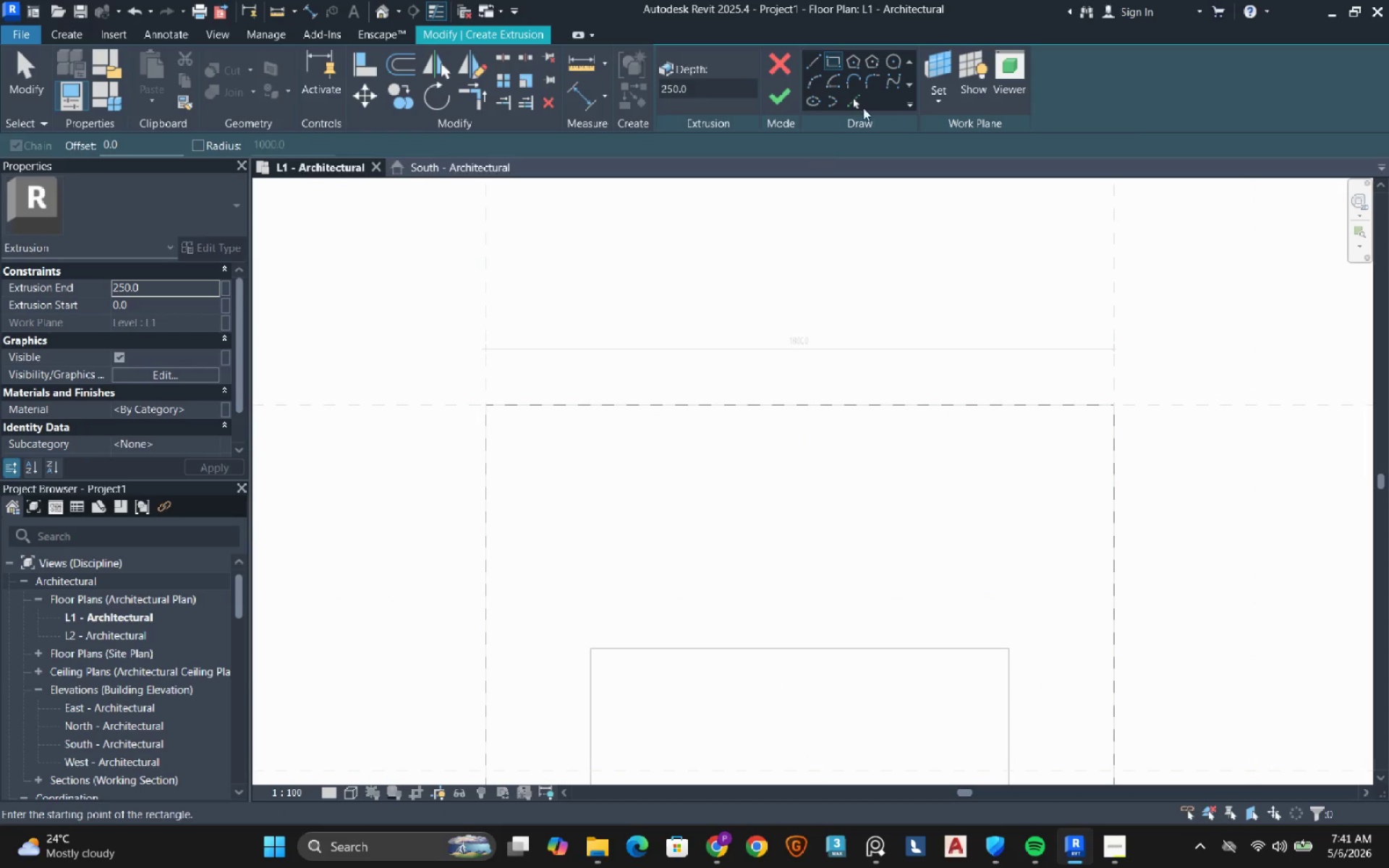 
left_click([812, 61])
 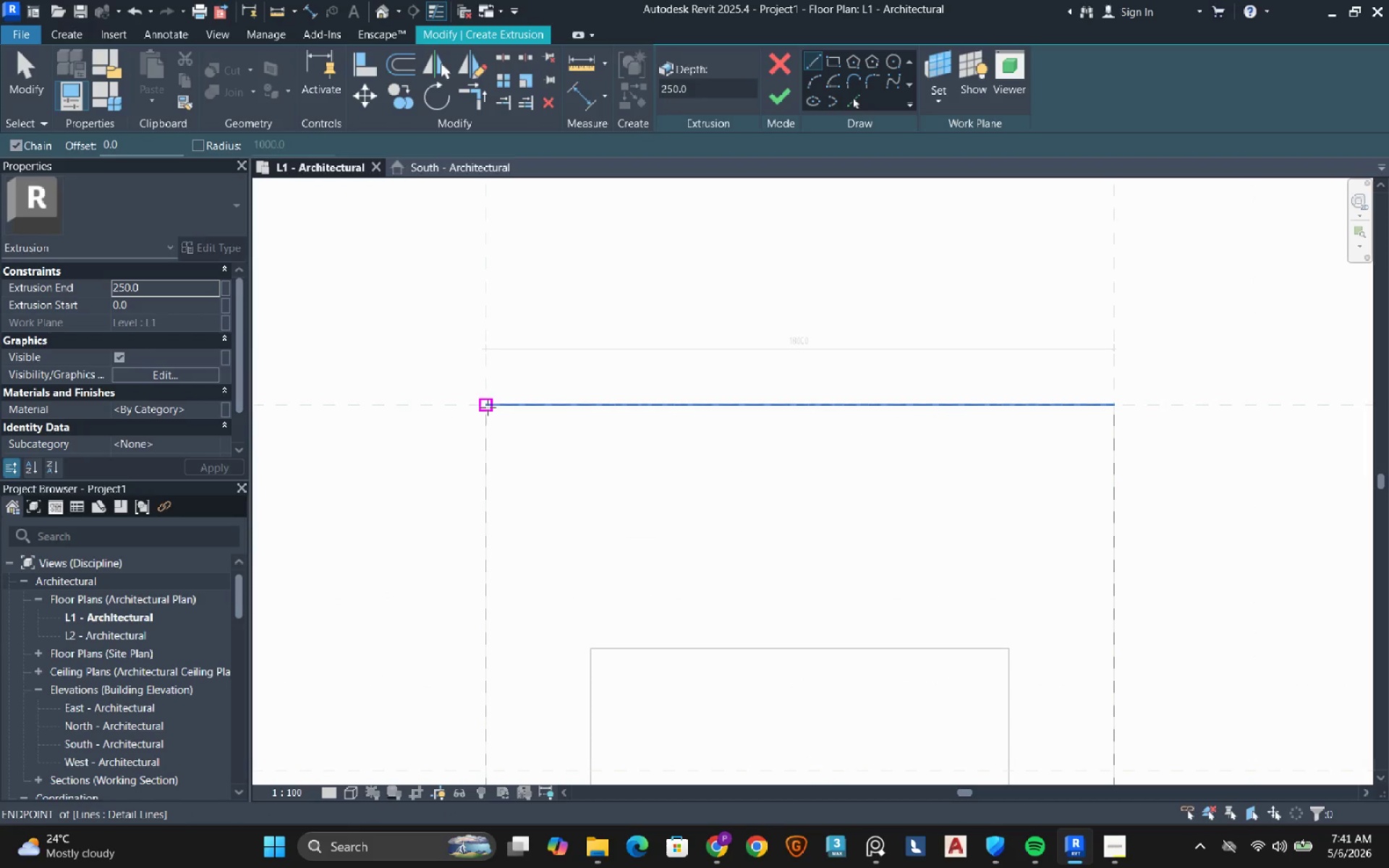 
left_click([488, 407])
 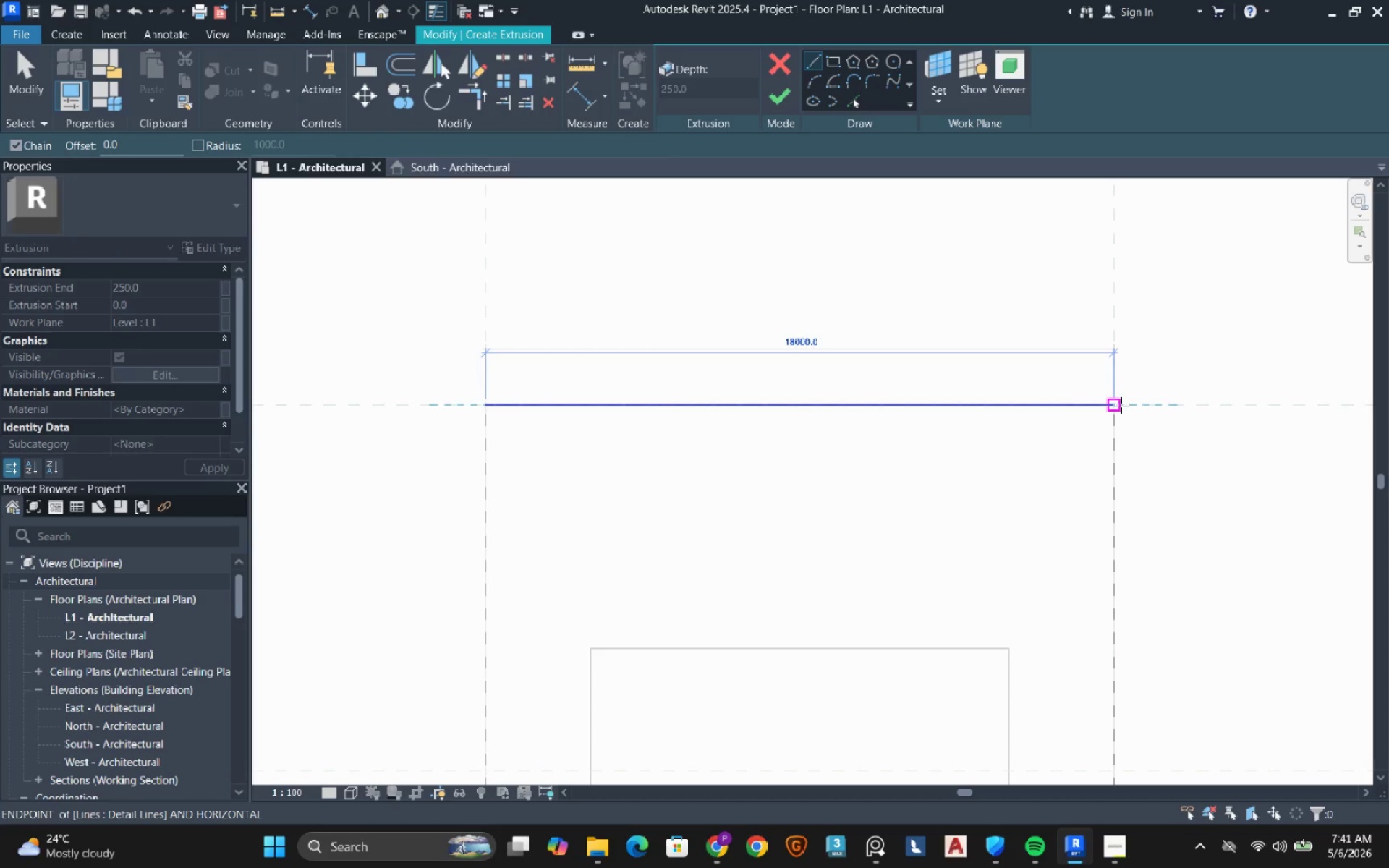 
left_click([1121, 405])
 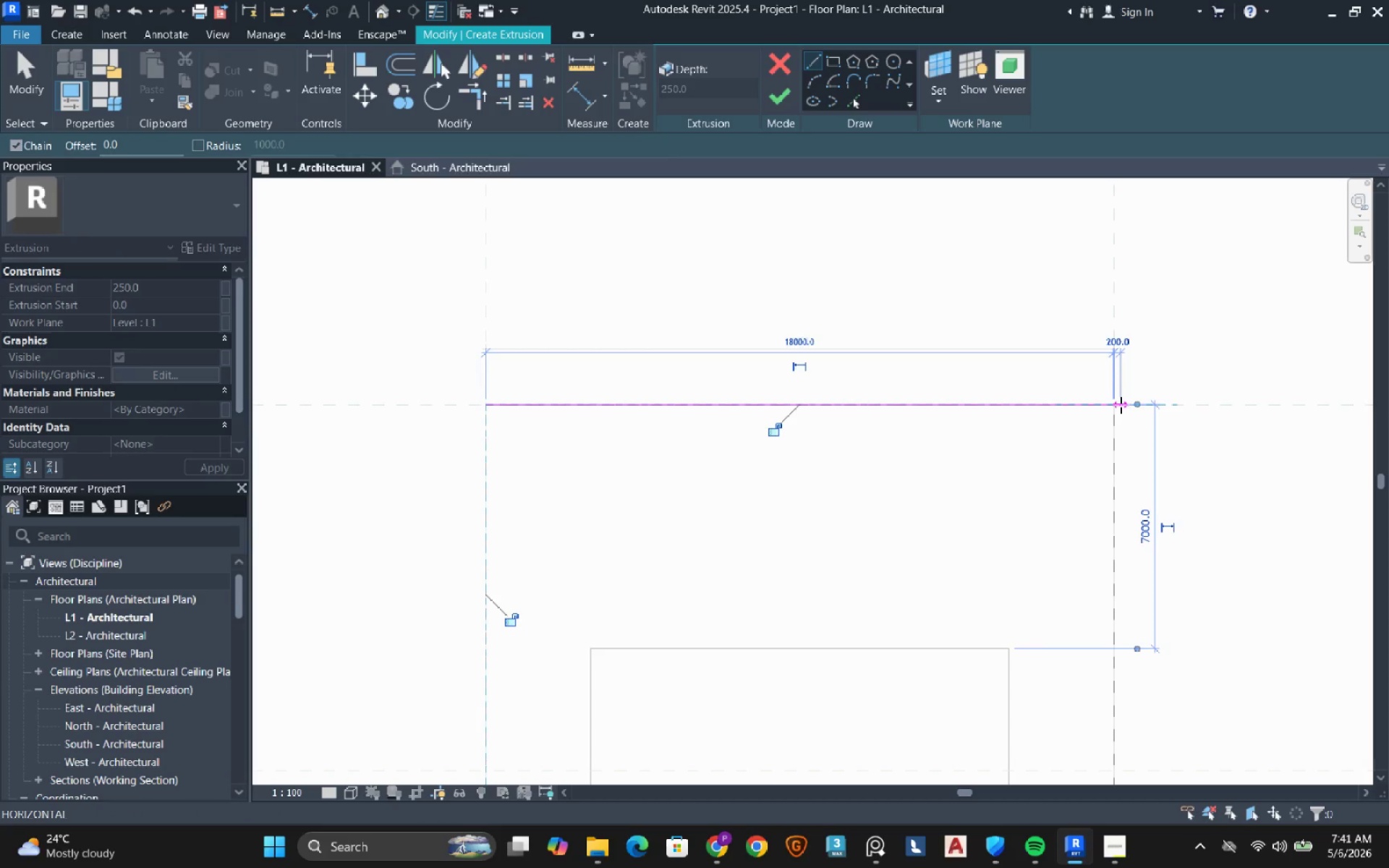 
right_click([1121, 405])
 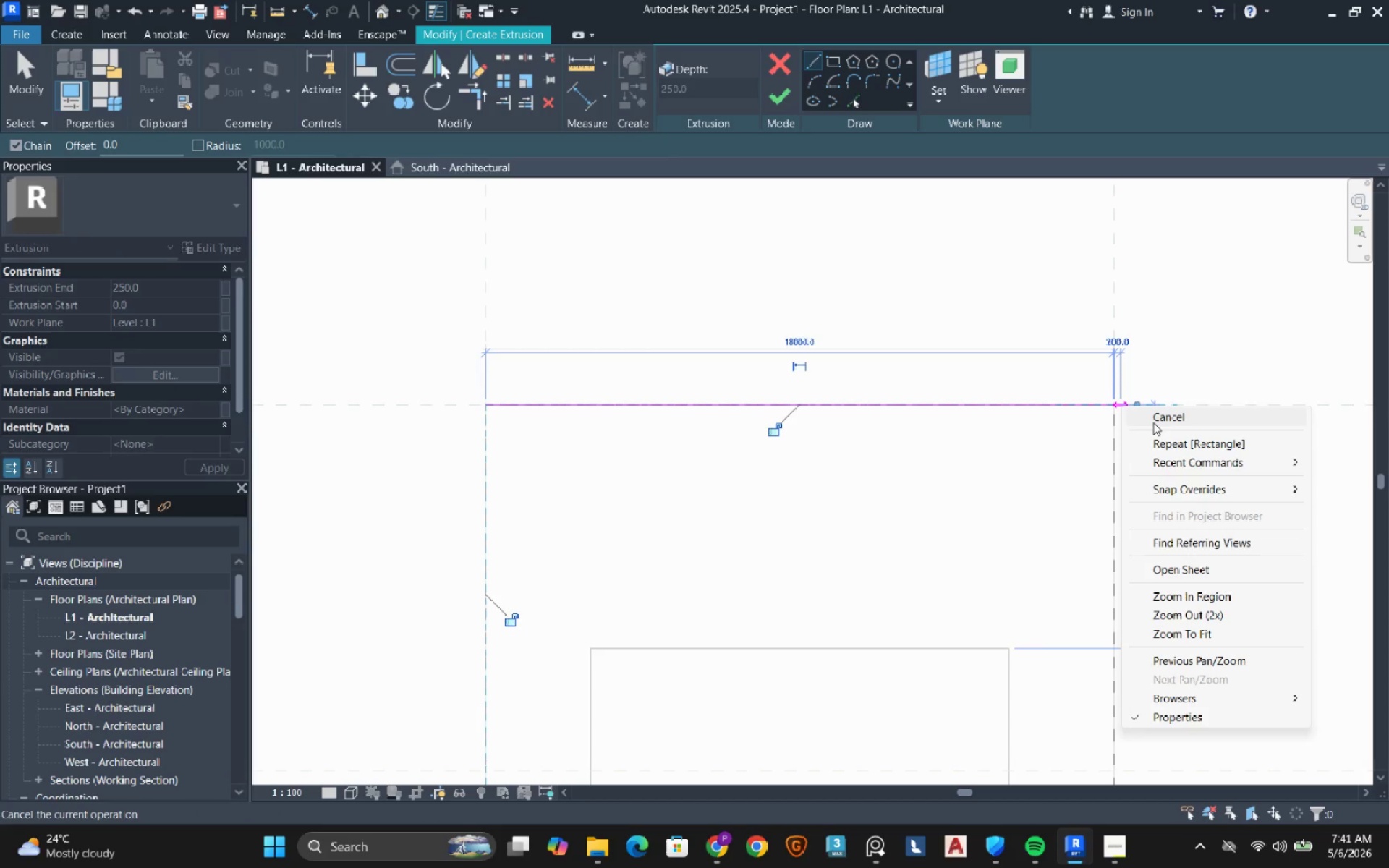 
left_click([1153, 422])
 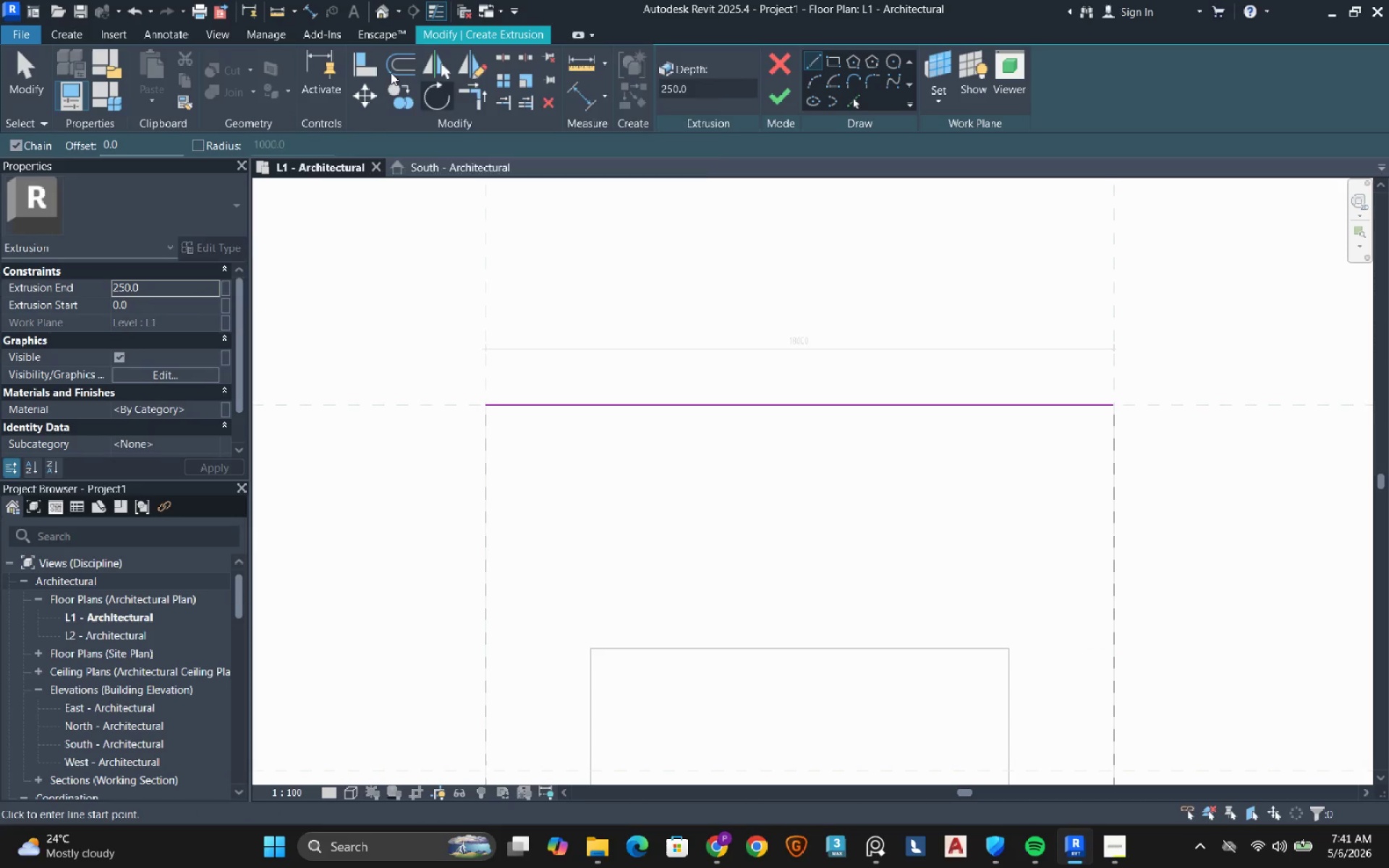 
left_click([399, 61])
 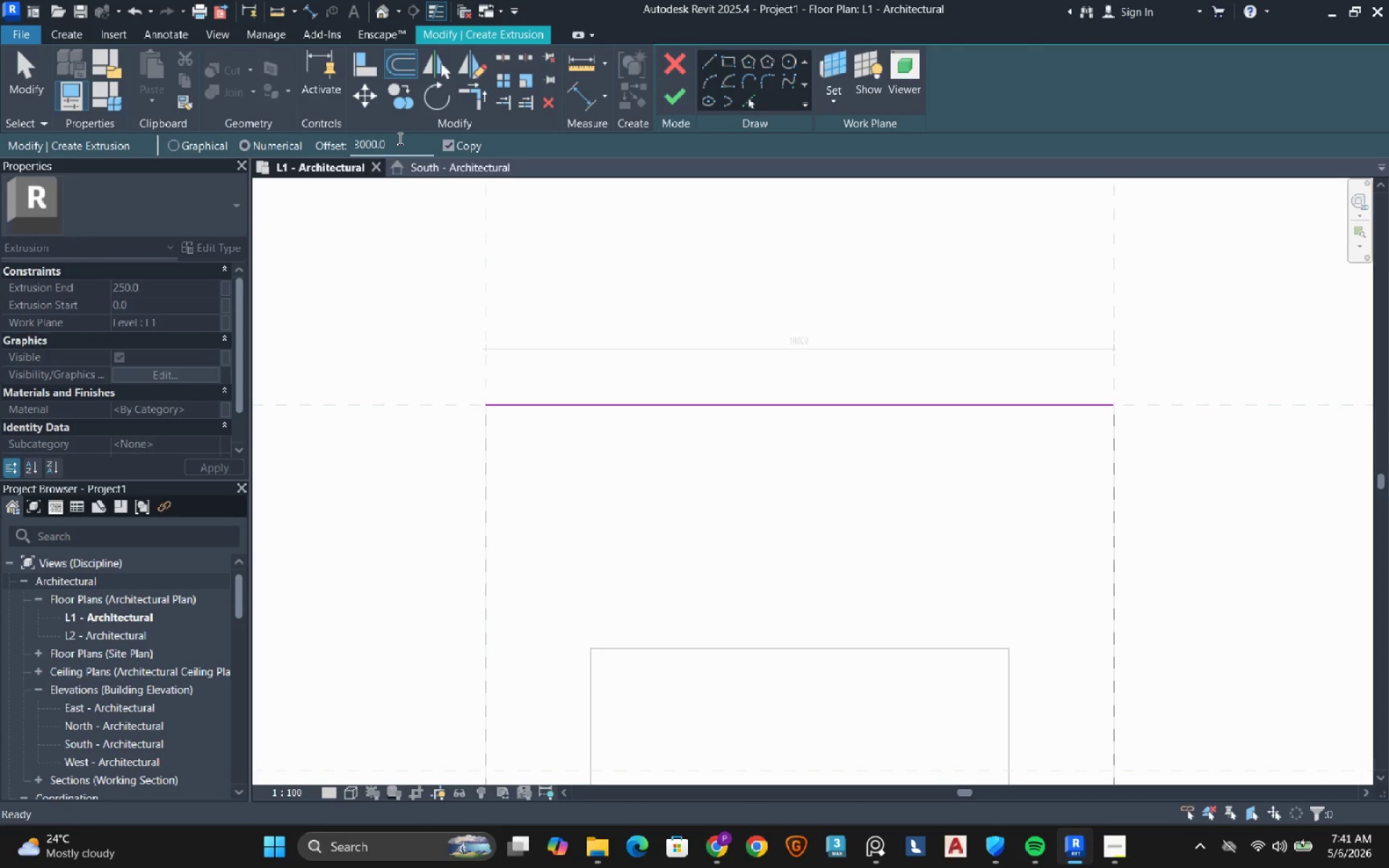 
double_click([399, 138])
 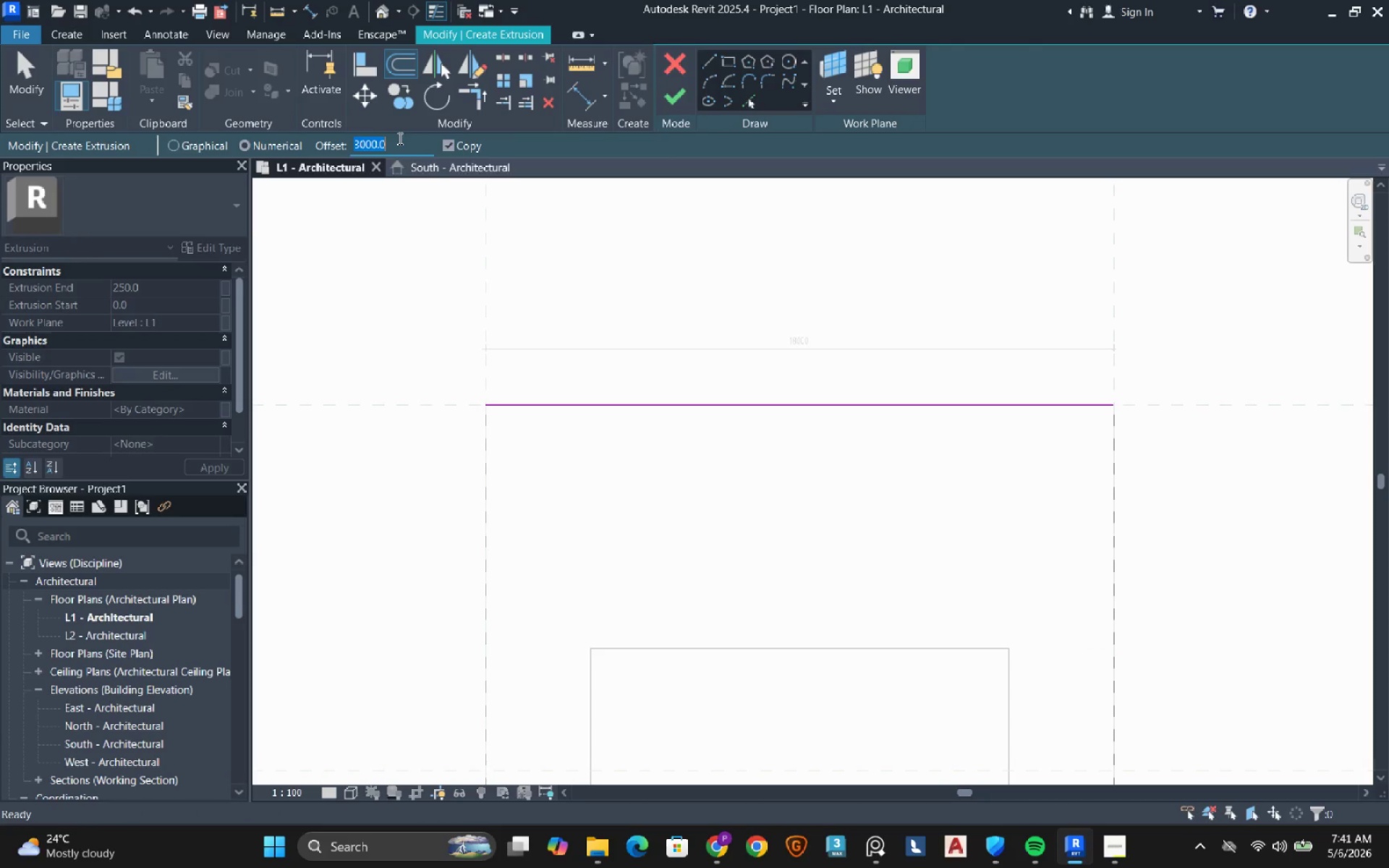 
key(Numpad3)
 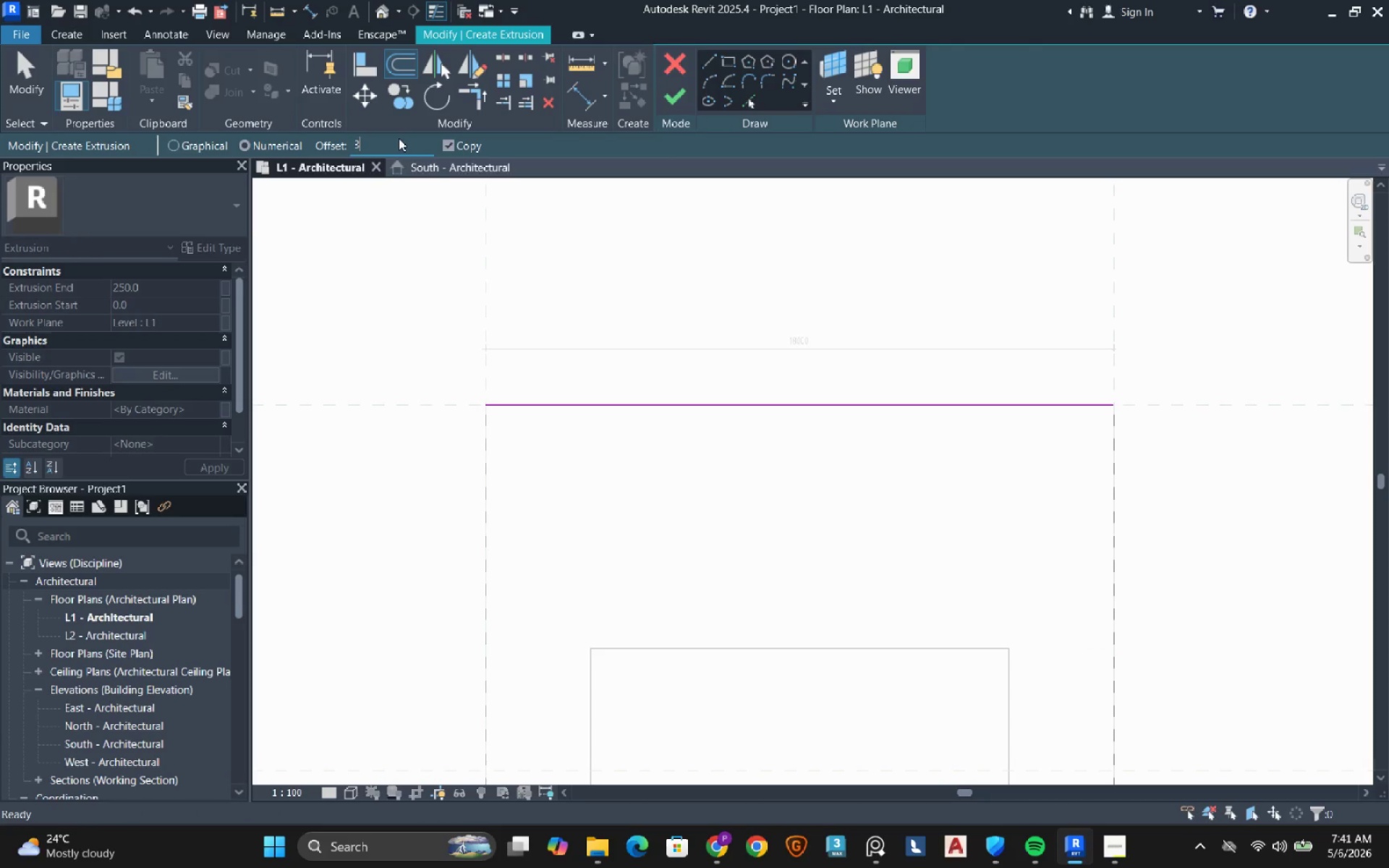 
key(Numpad0)
 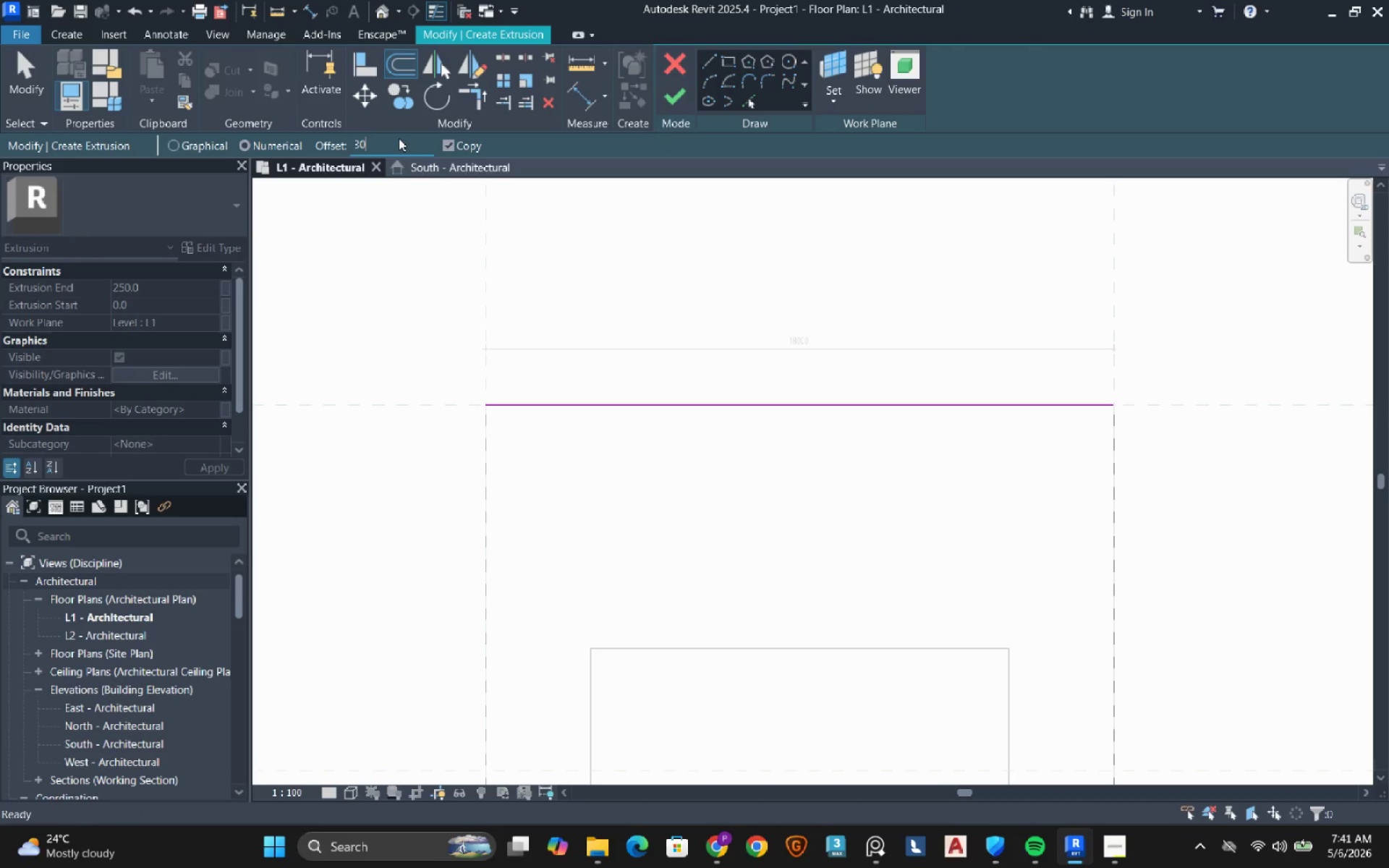 
key(Numpad0)
 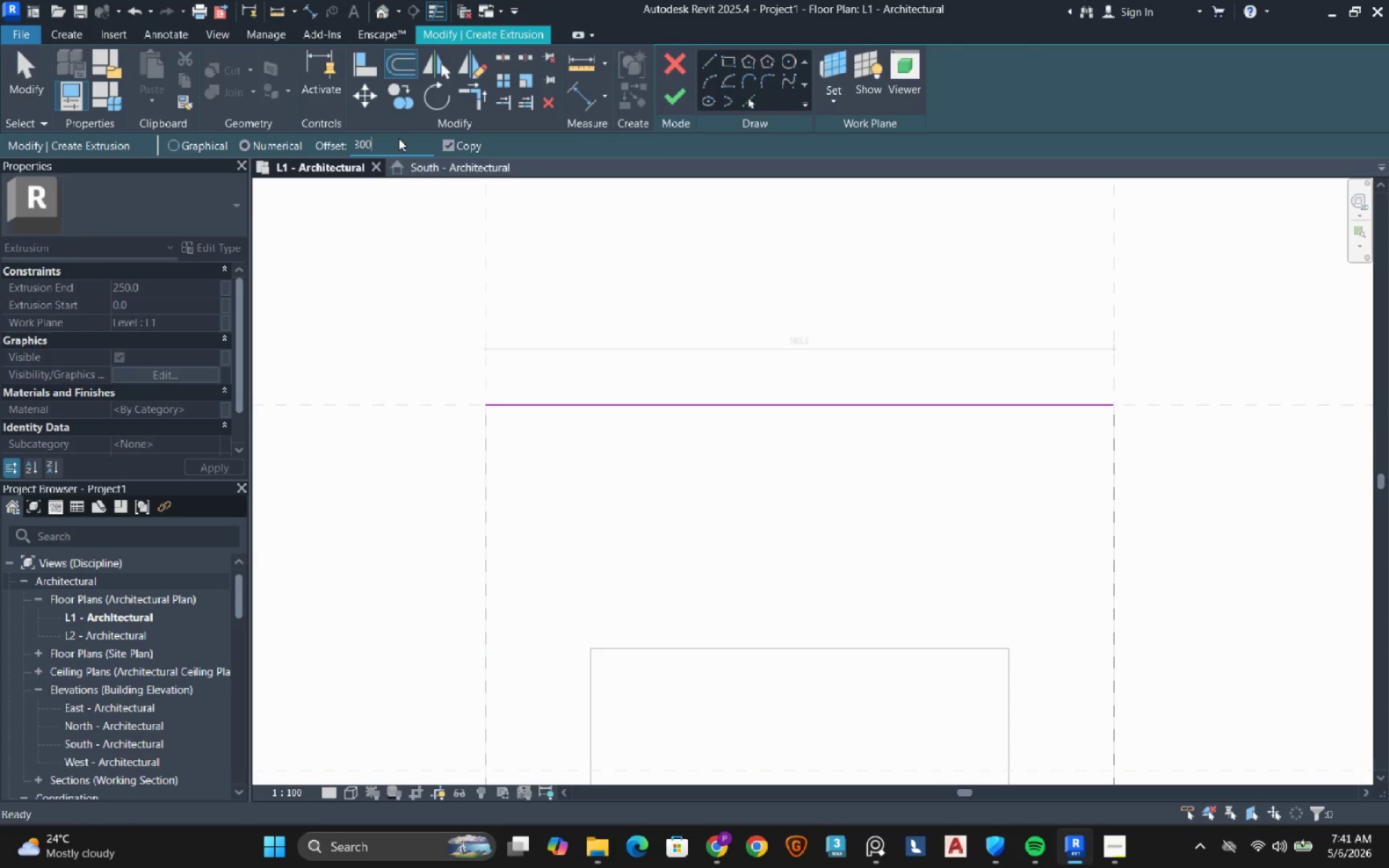 
key(NumpadEnter)
 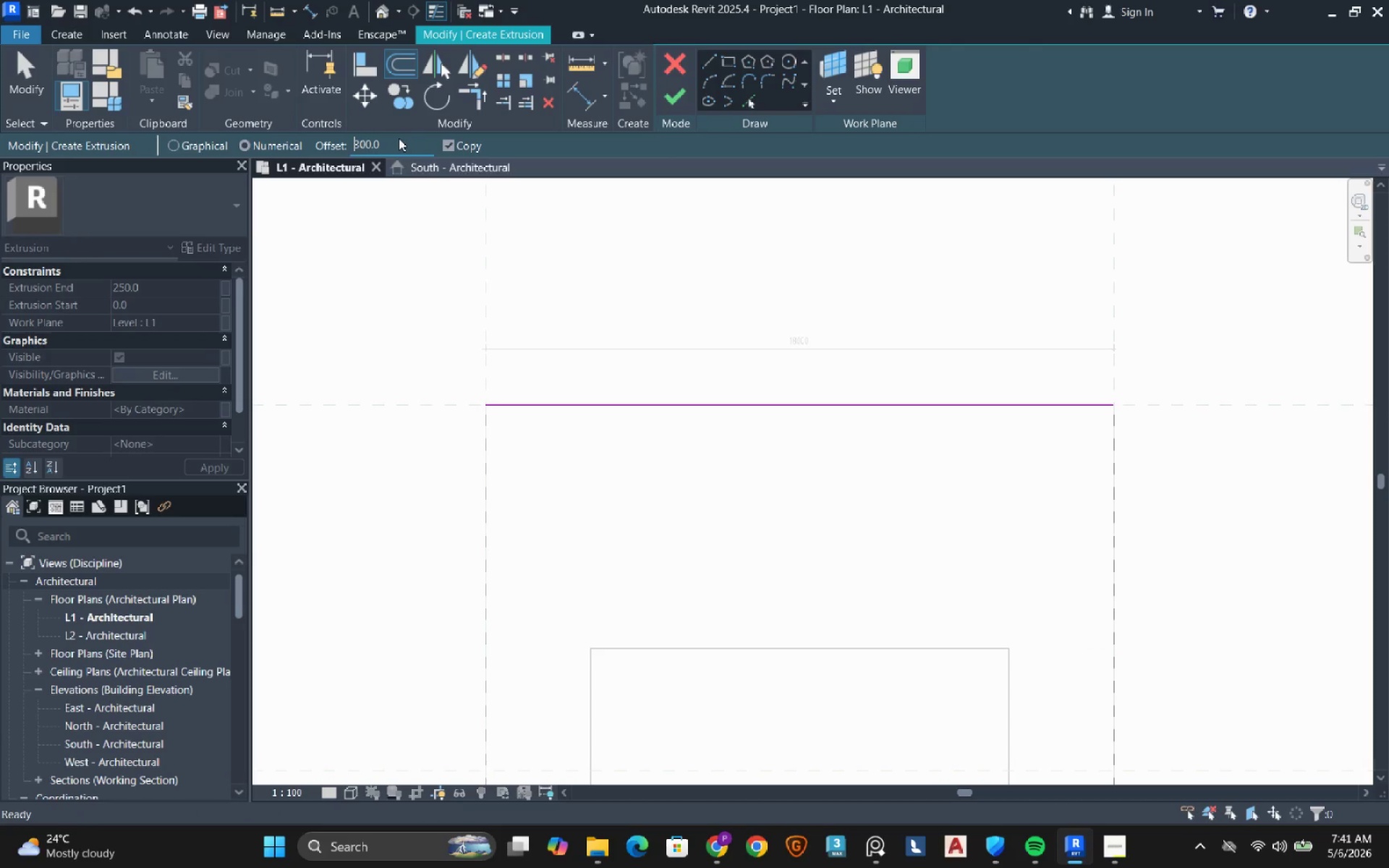 
mouse_move([590, 387])
 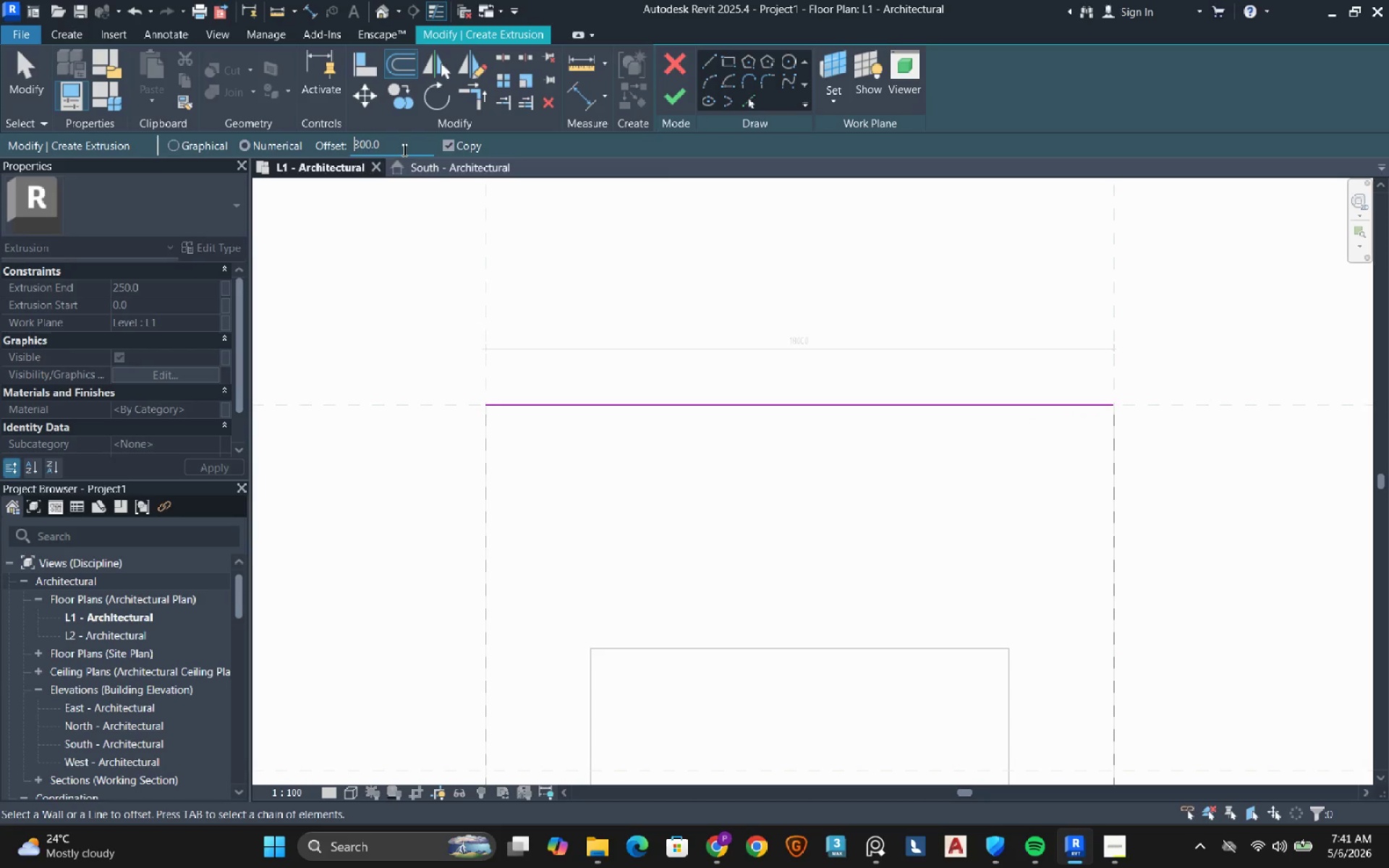 
double_click([403, 150])
 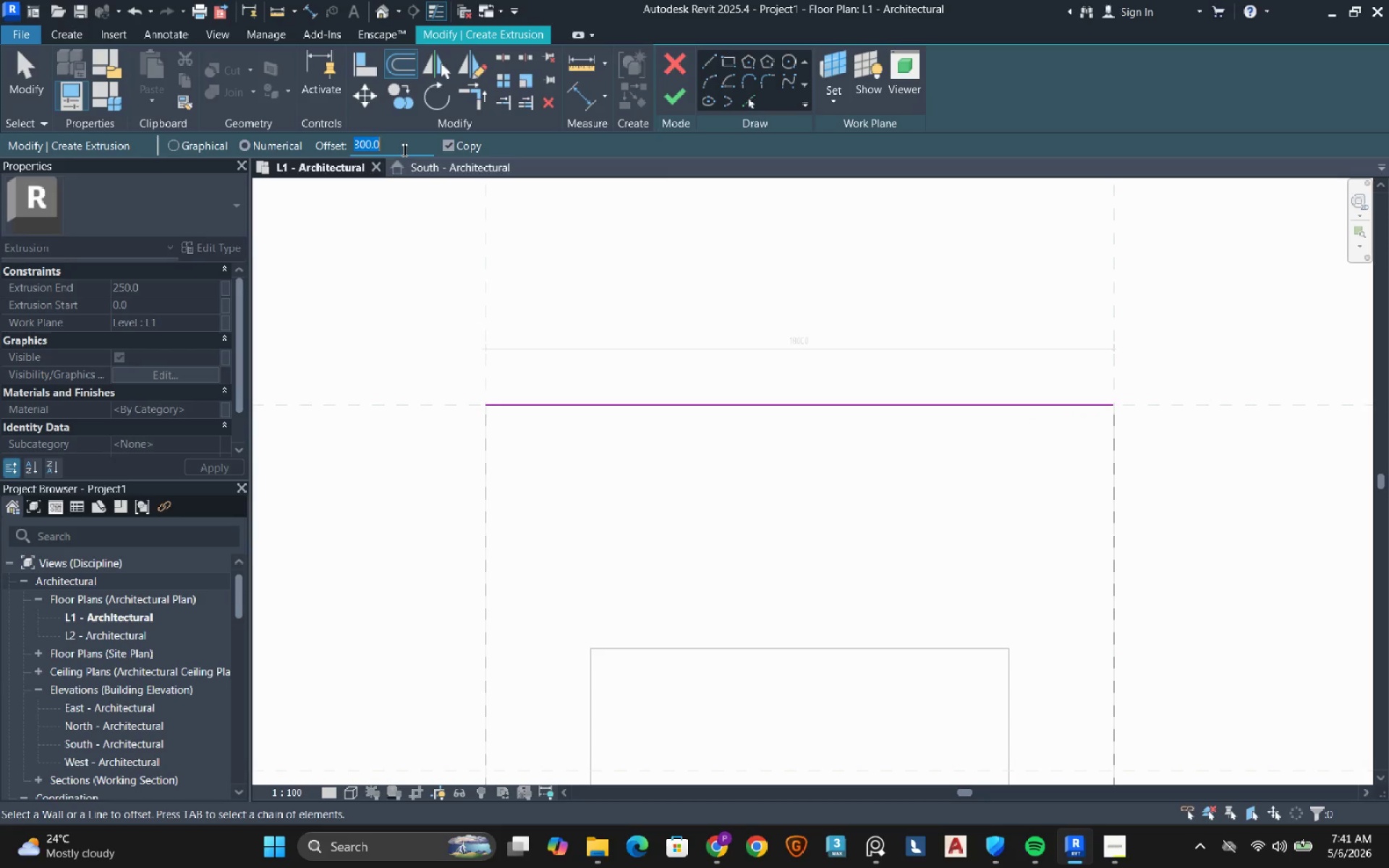 
key(Numpad5)
 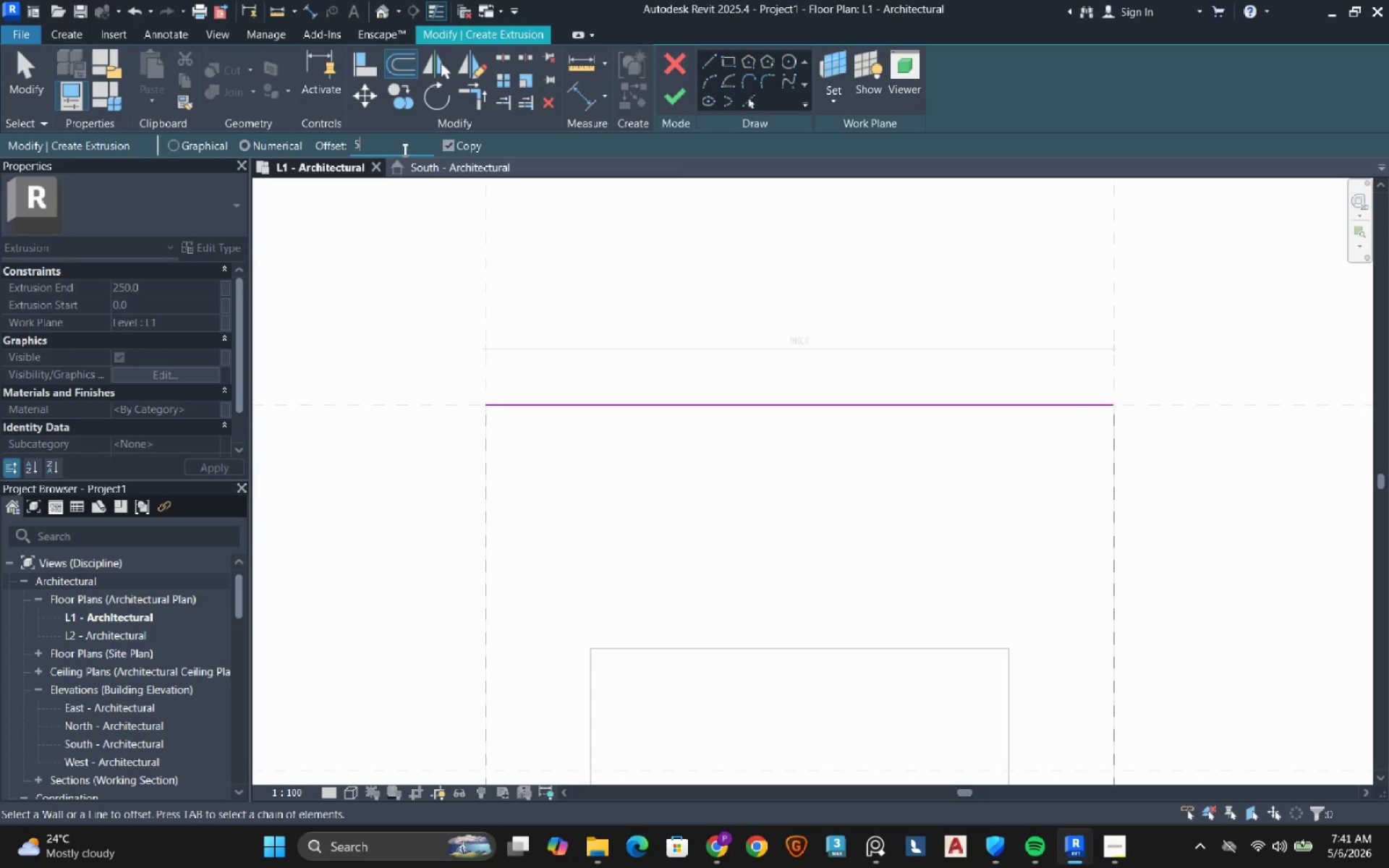 
key(Numpad0)
 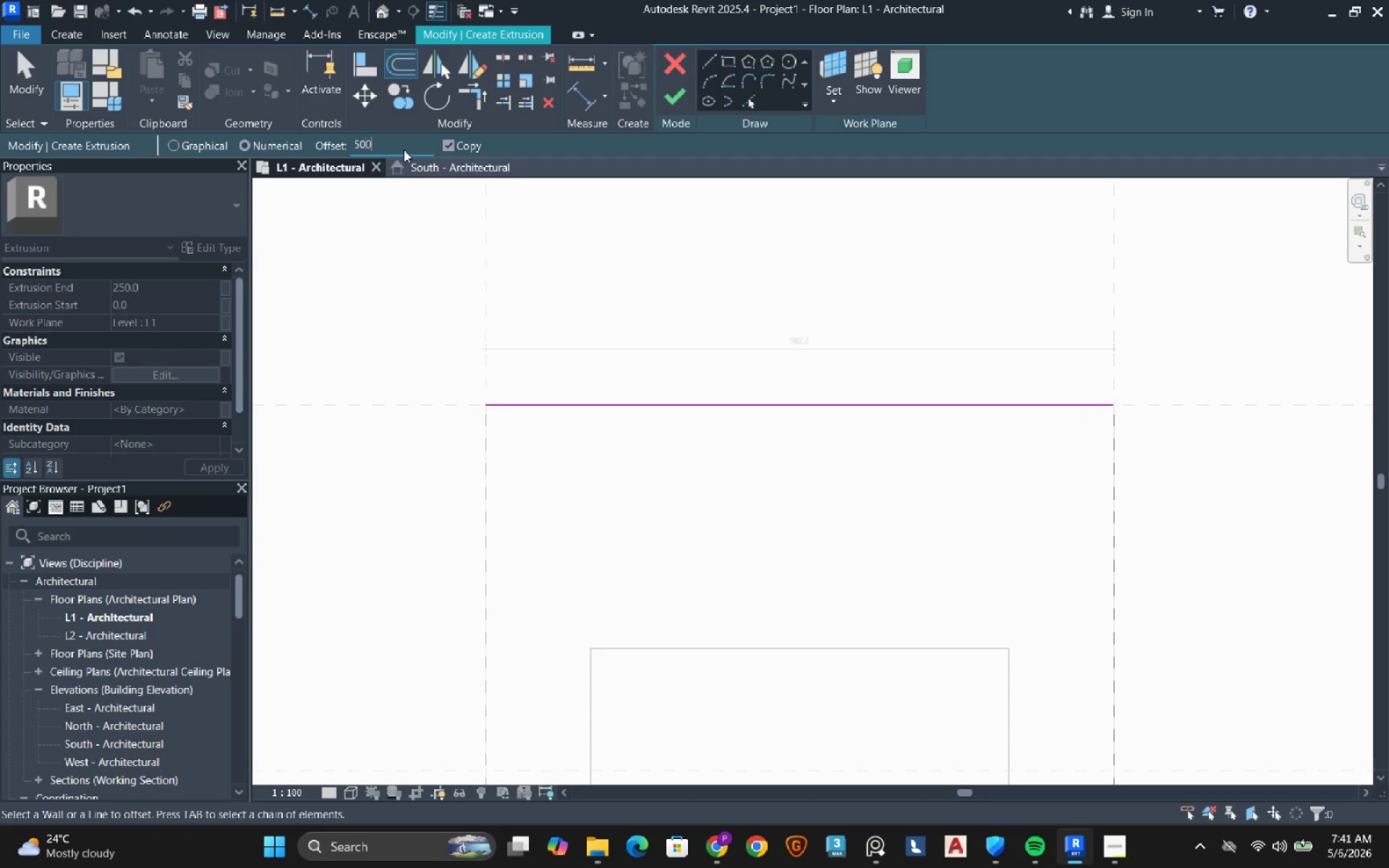 
key(Numpad0)
 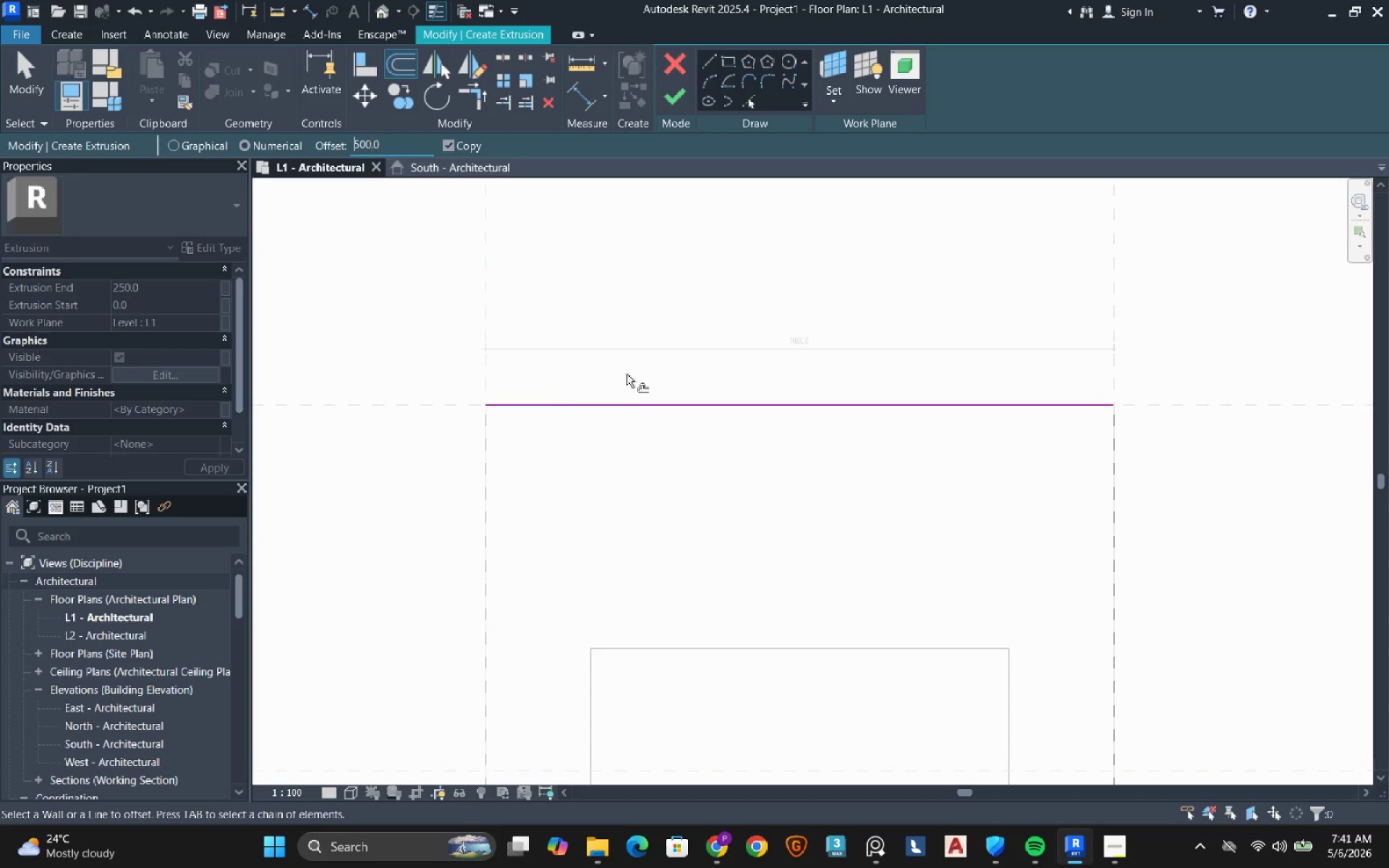 
left_click([635, 344])
 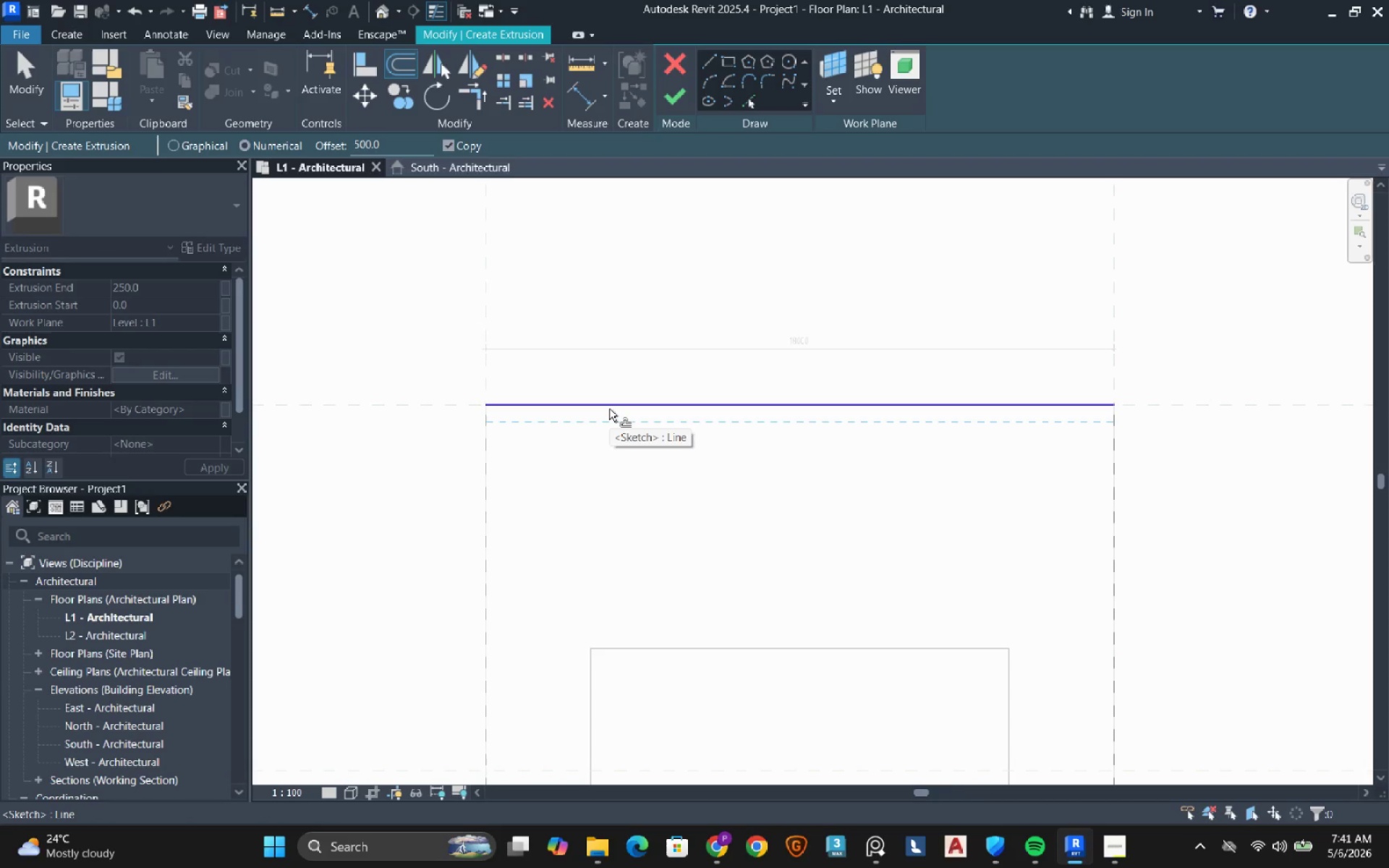 
wait(6.84)
 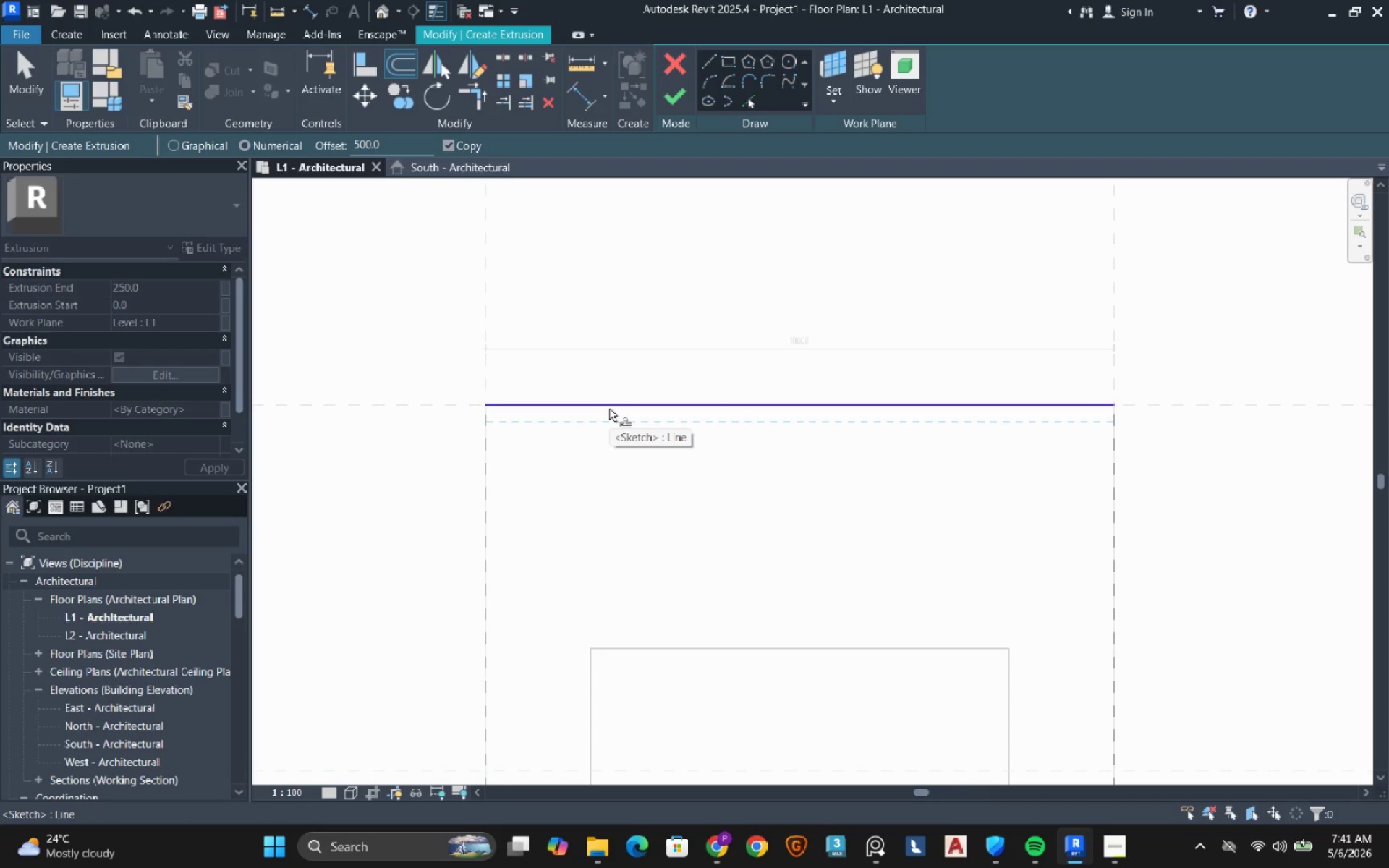 
left_click([609, 409])
 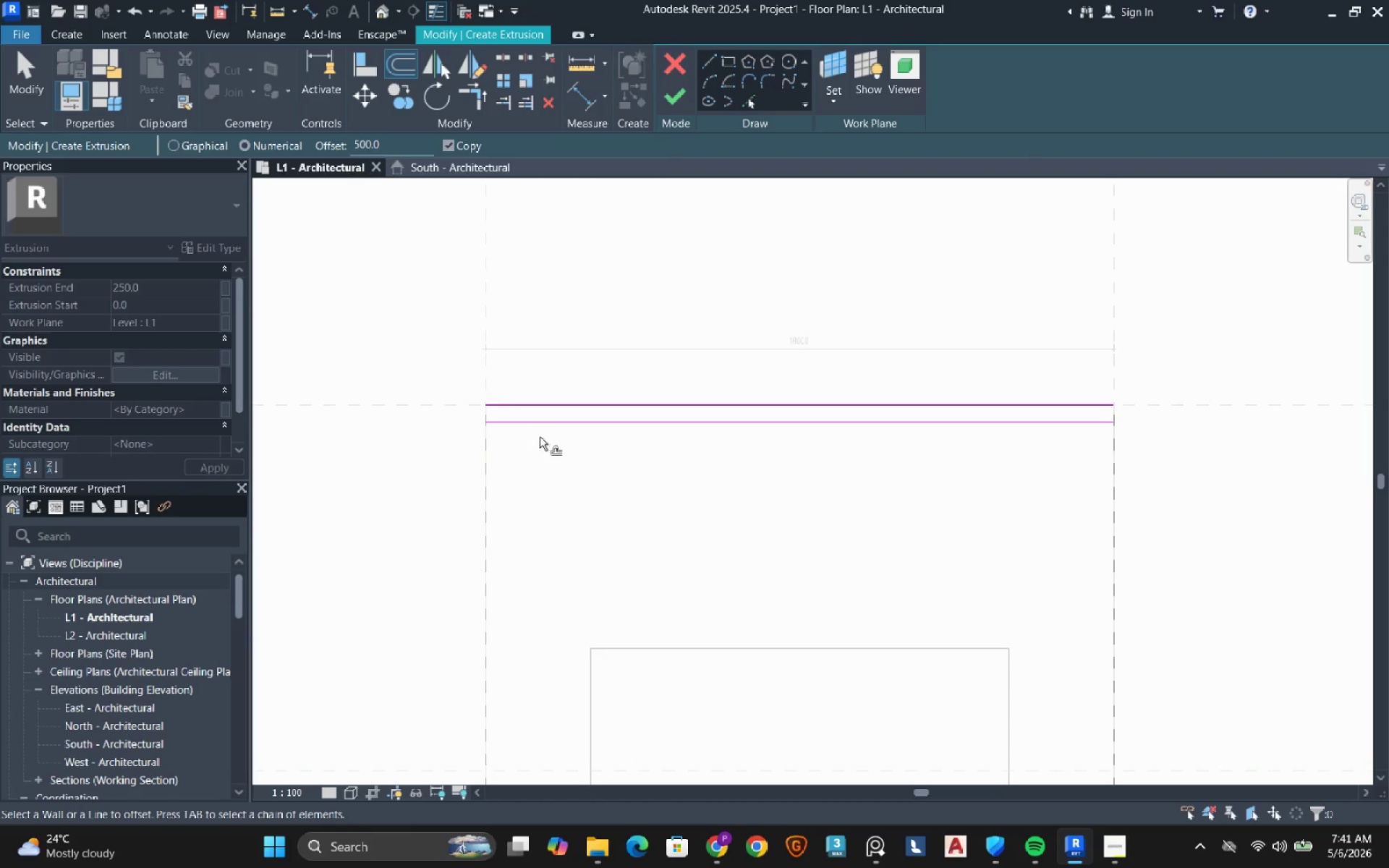 
left_click([709, 56])
 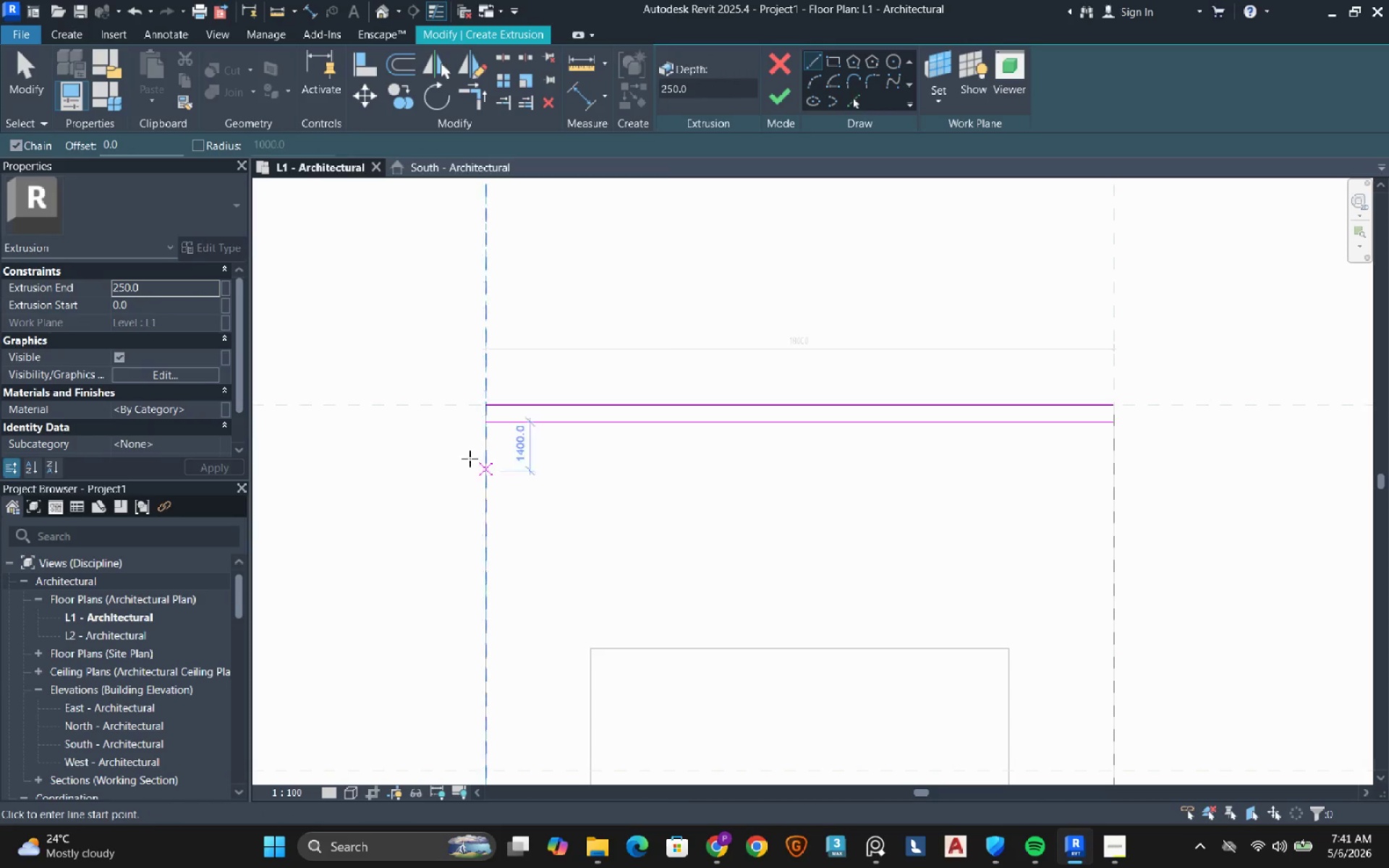 
scroll: coordinate [506, 423], scroll_direction: up, amount: 5.0
 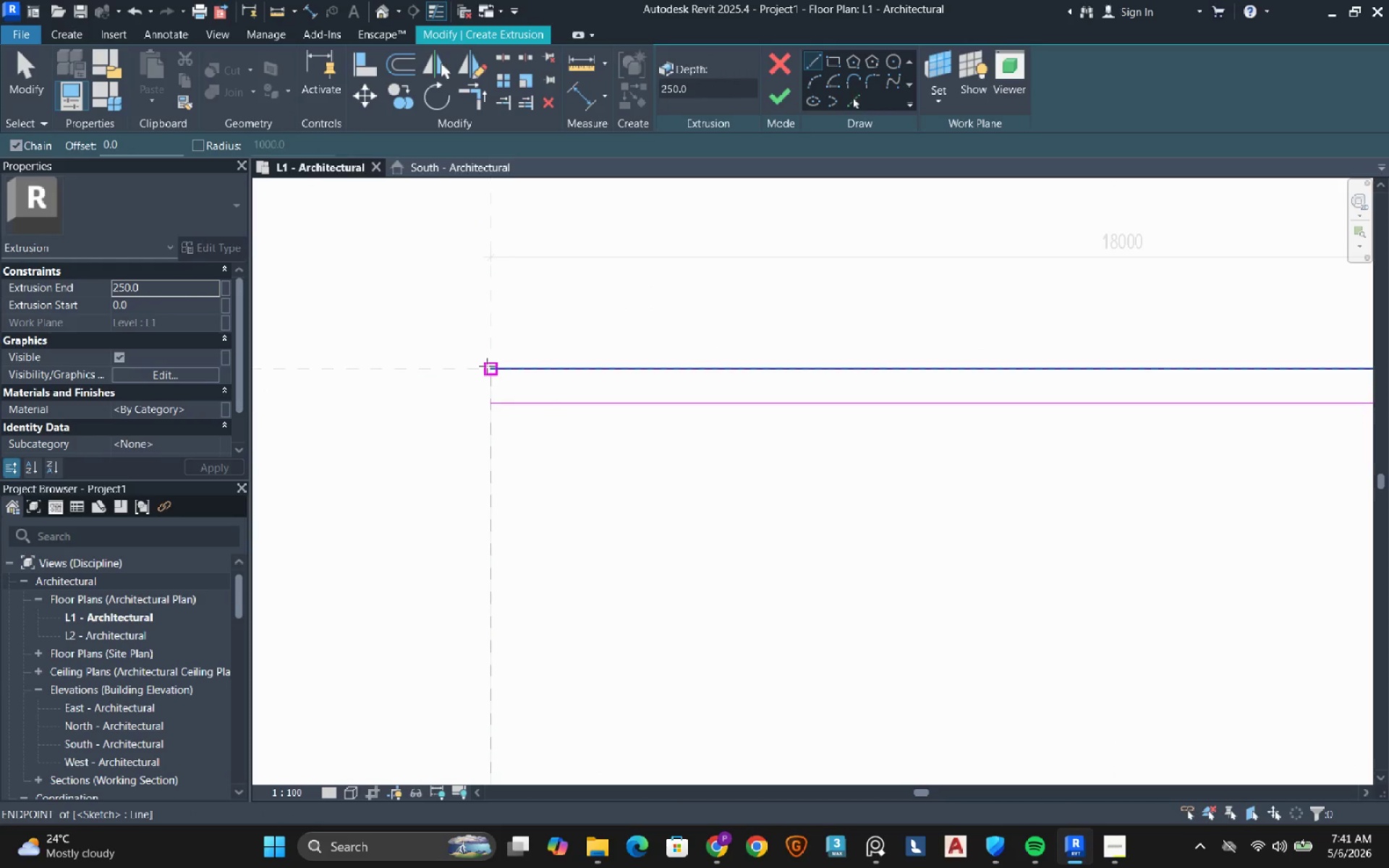 
left_click([487, 366])
 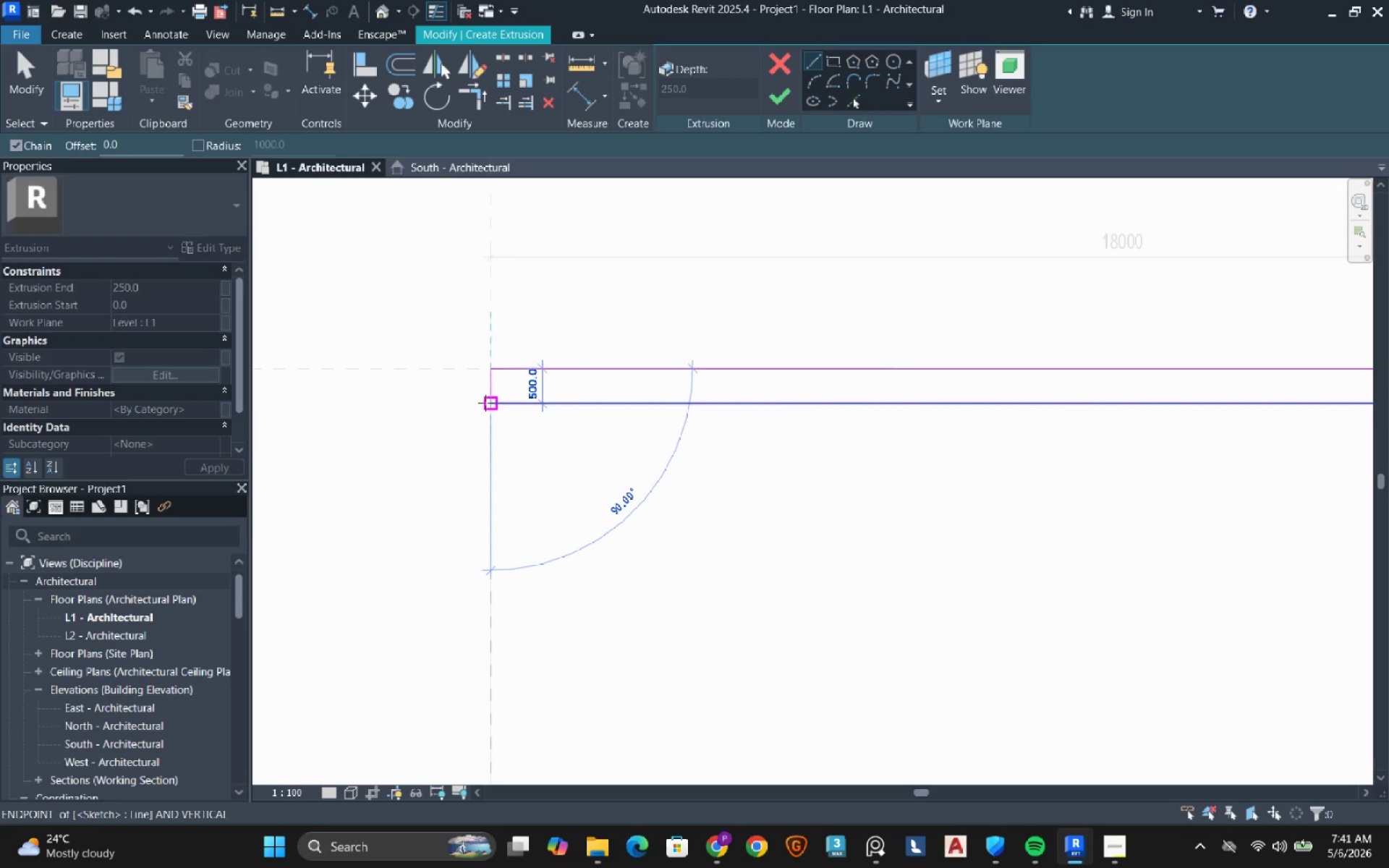 
left_click([485, 403])
 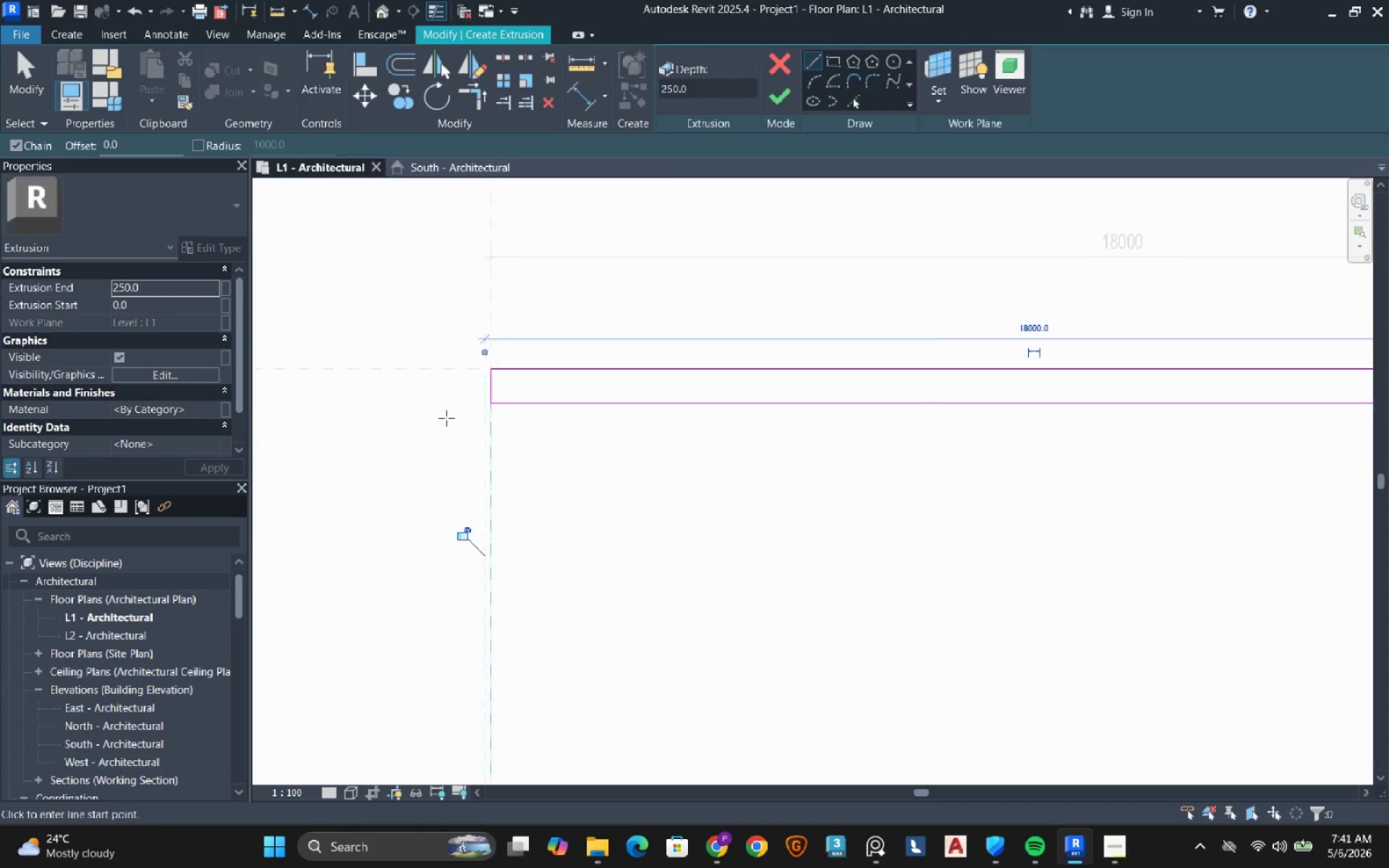 
scroll: coordinate [446, 419], scroll_direction: down, amount: 3.0
 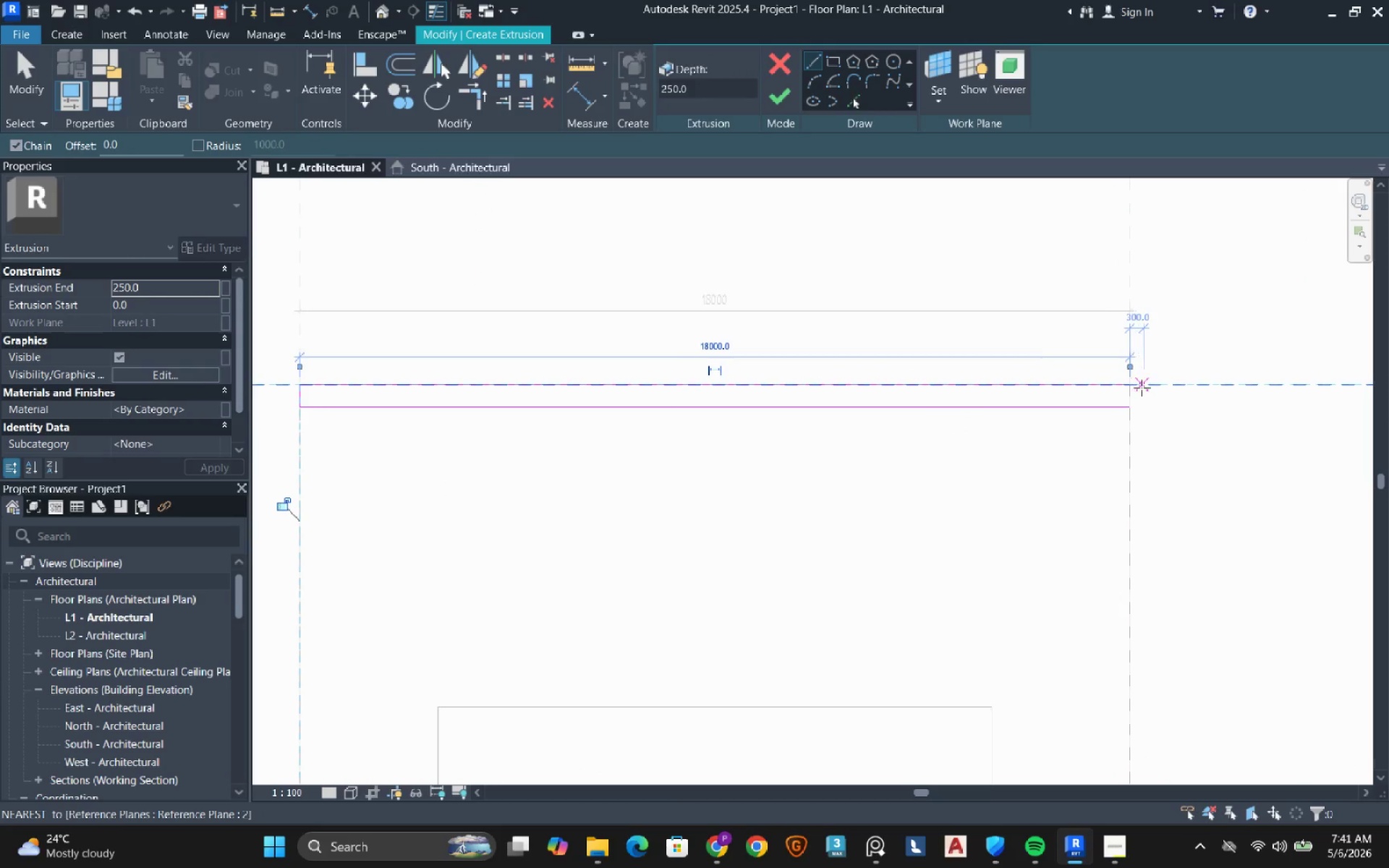 
left_click([1132, 386])
 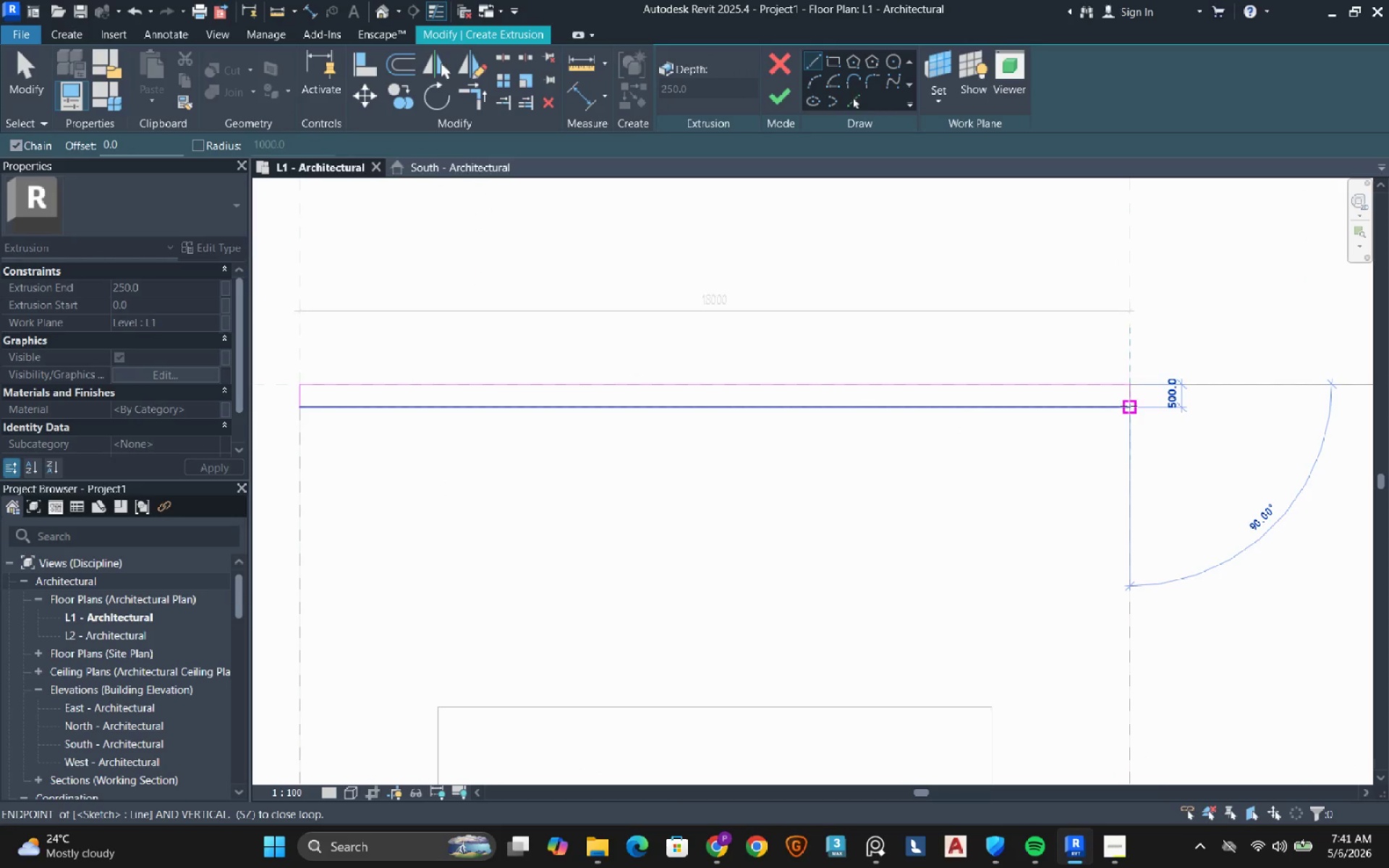 
left_click([1129, 406])
 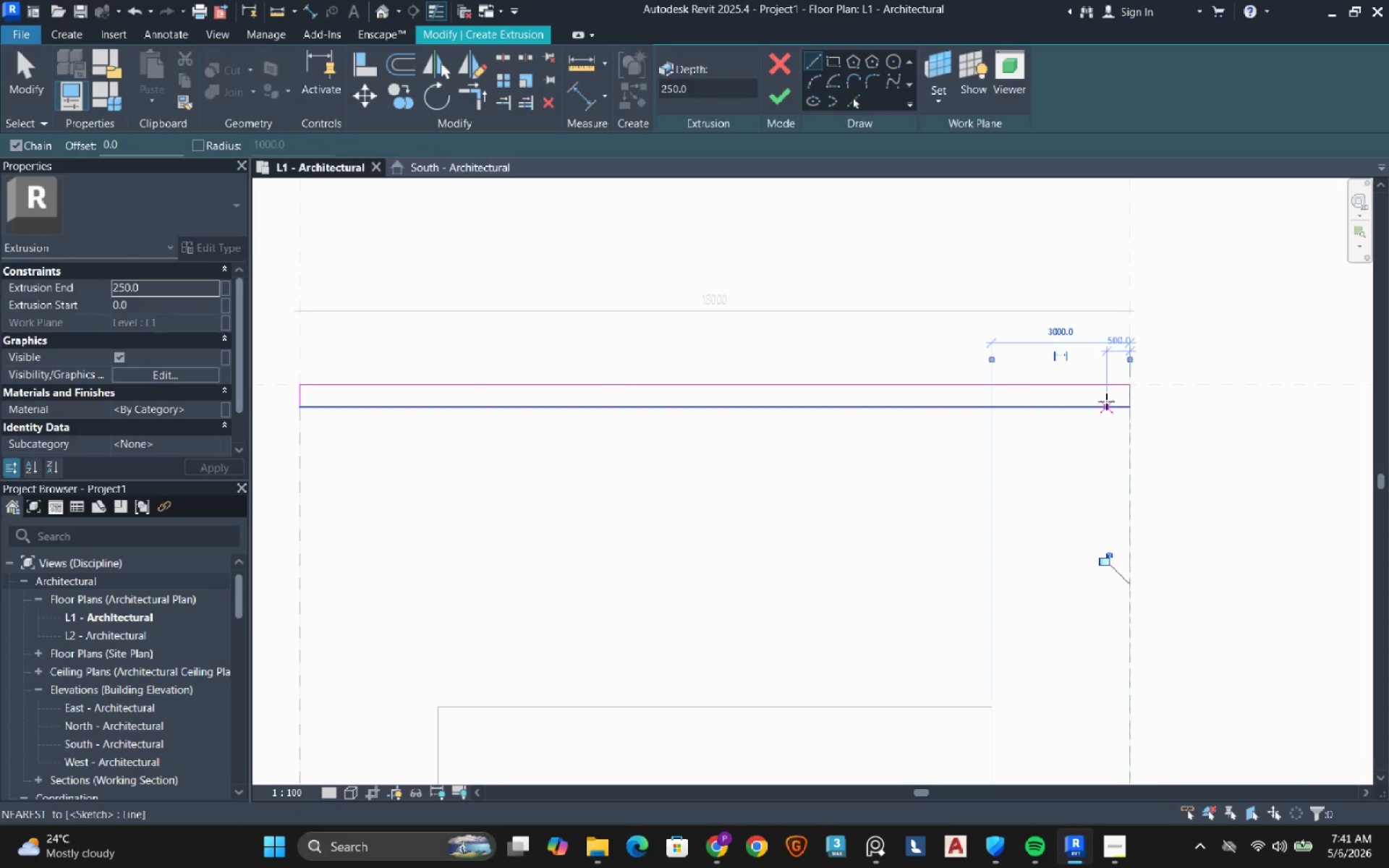 
scroll: coordinate [1106, 401], scroll_direction: down, amount: 1.0
 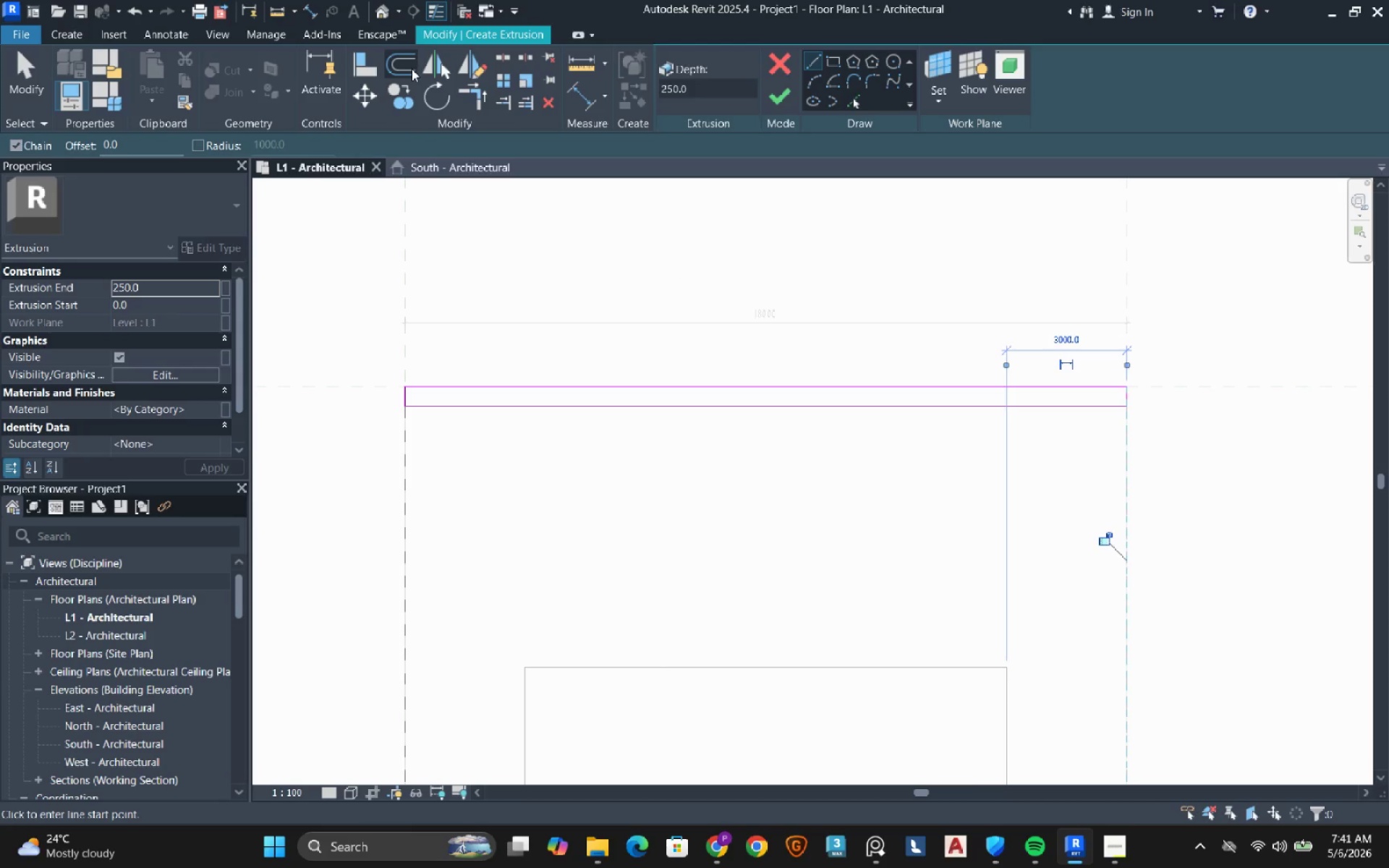 
left_click([409, 66])
 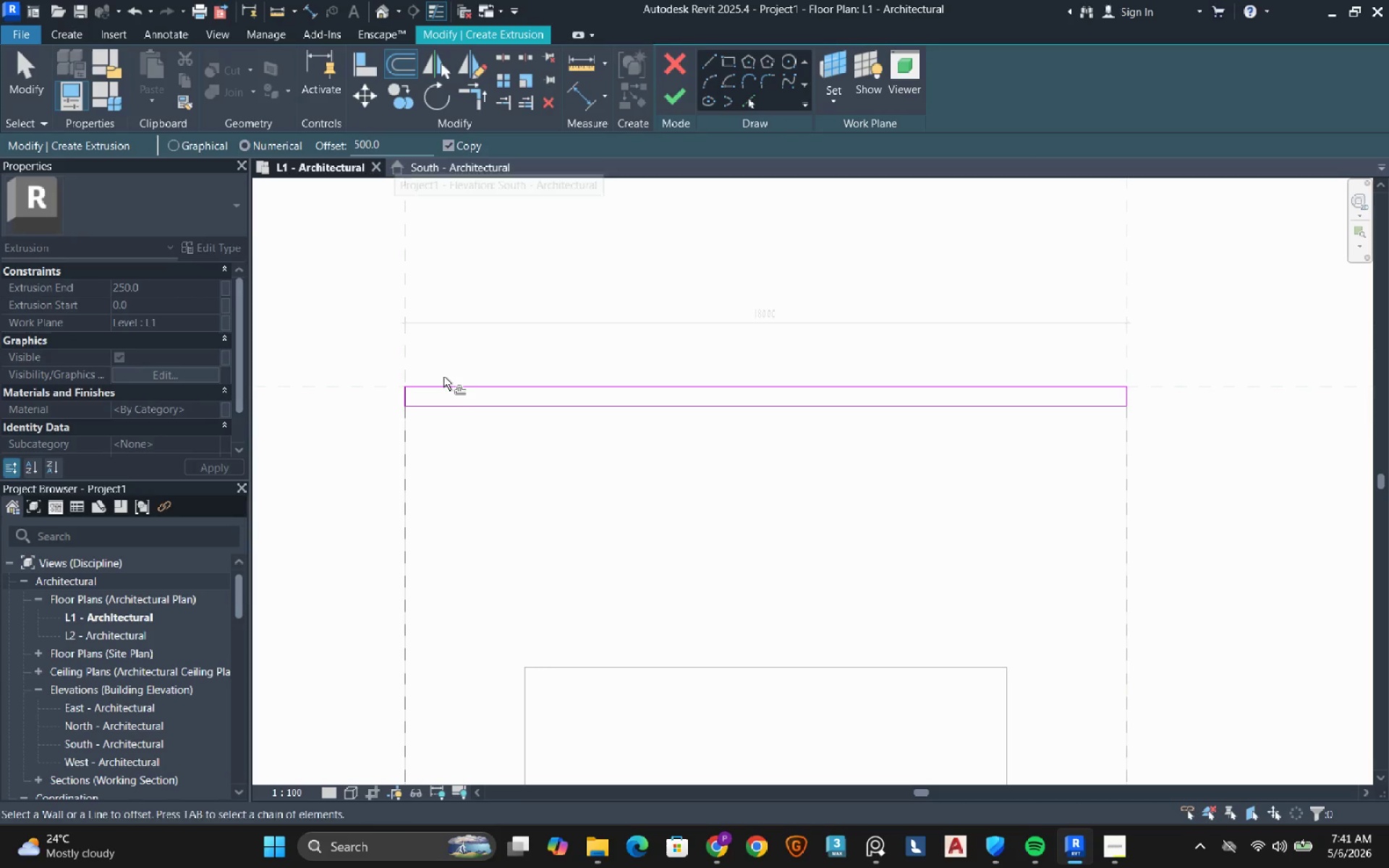 
scroll: coordinate [436, 388], scroll_direction: up, amount: 3.0
 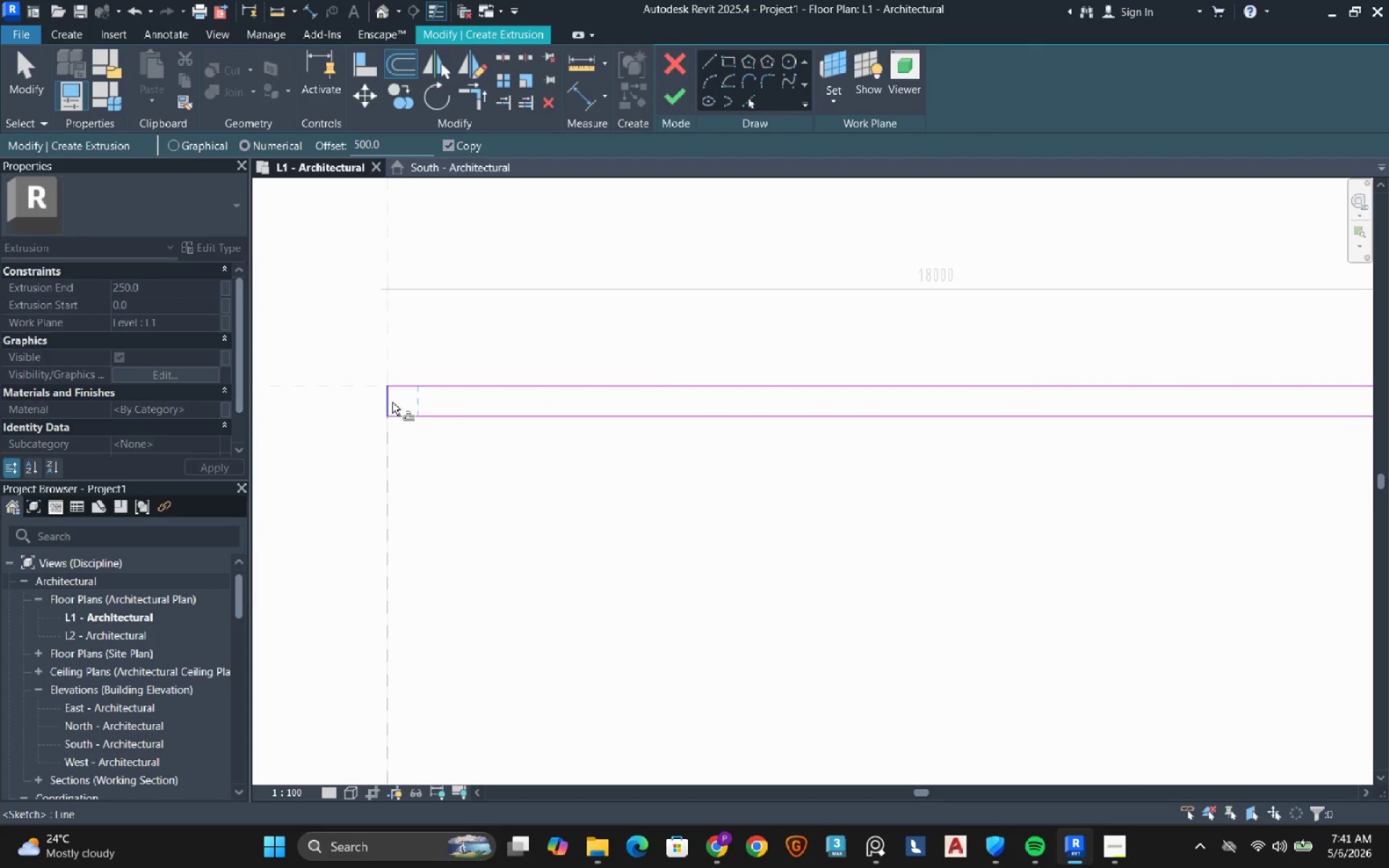 
left_click([392, 402])
 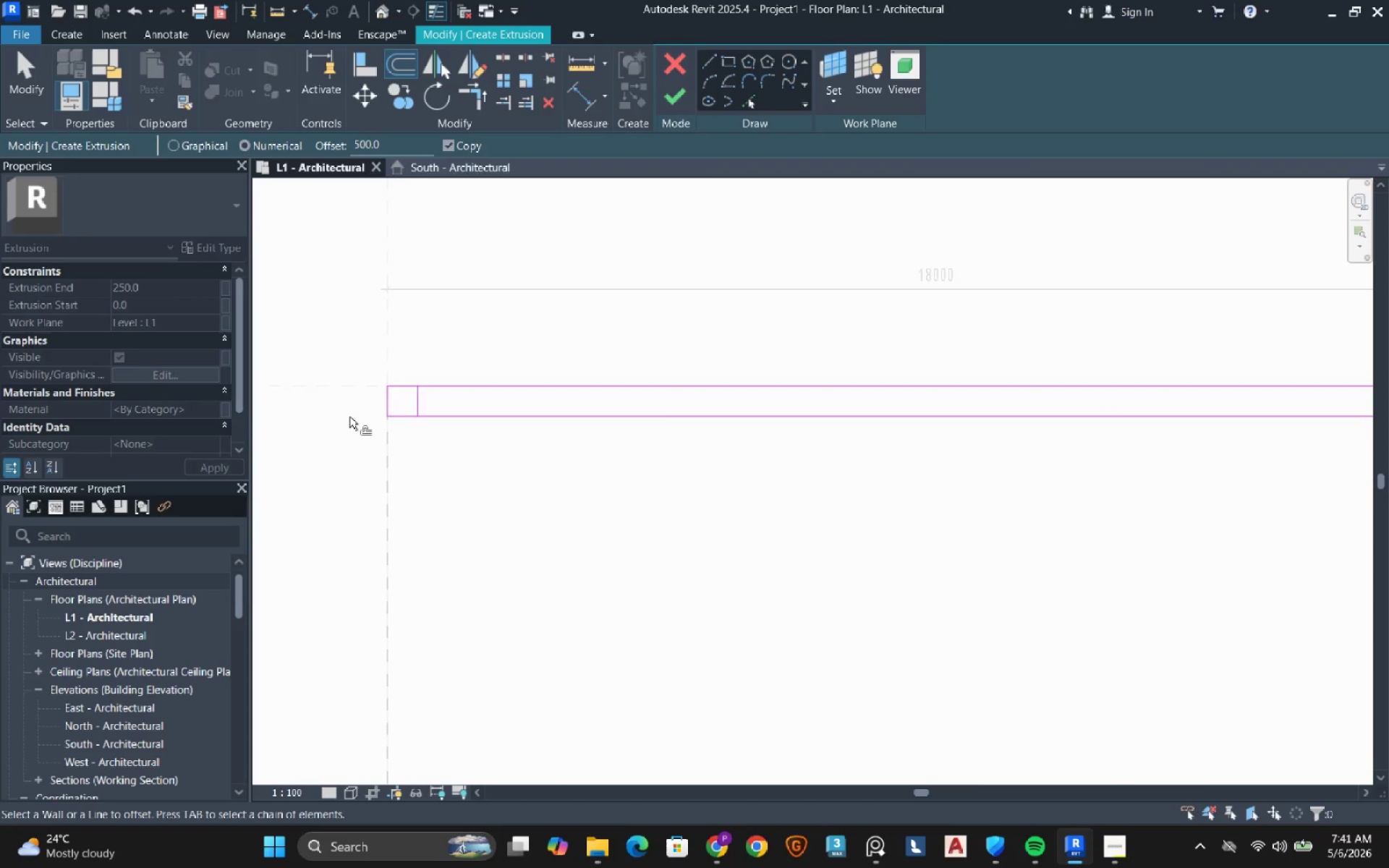 
scroll: coordinate [349, 417], scroll_direction: down, amount: 3.0
 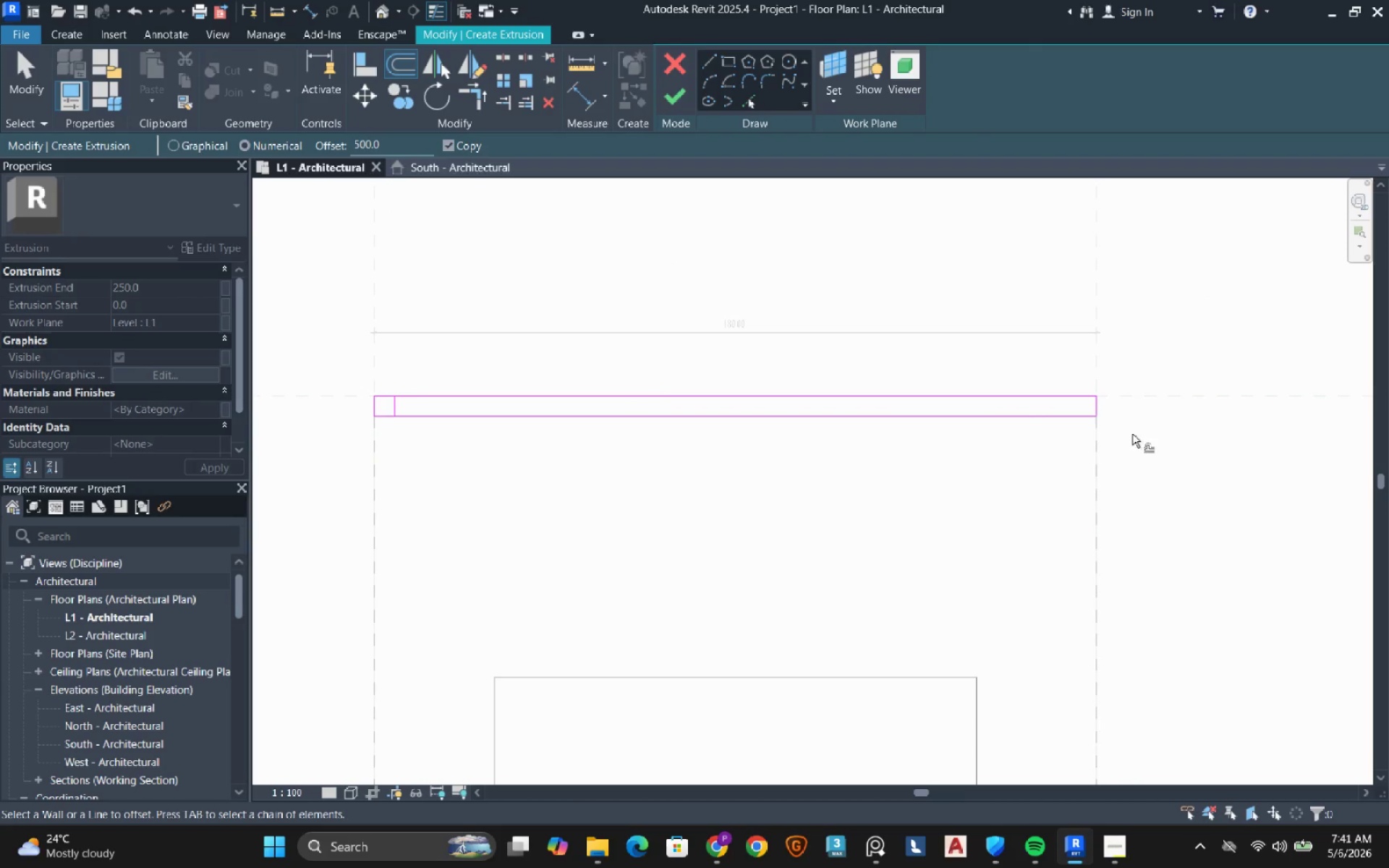 
scroll: coordinate [1120, 425], scroll_direction: up, amount: 3.0
 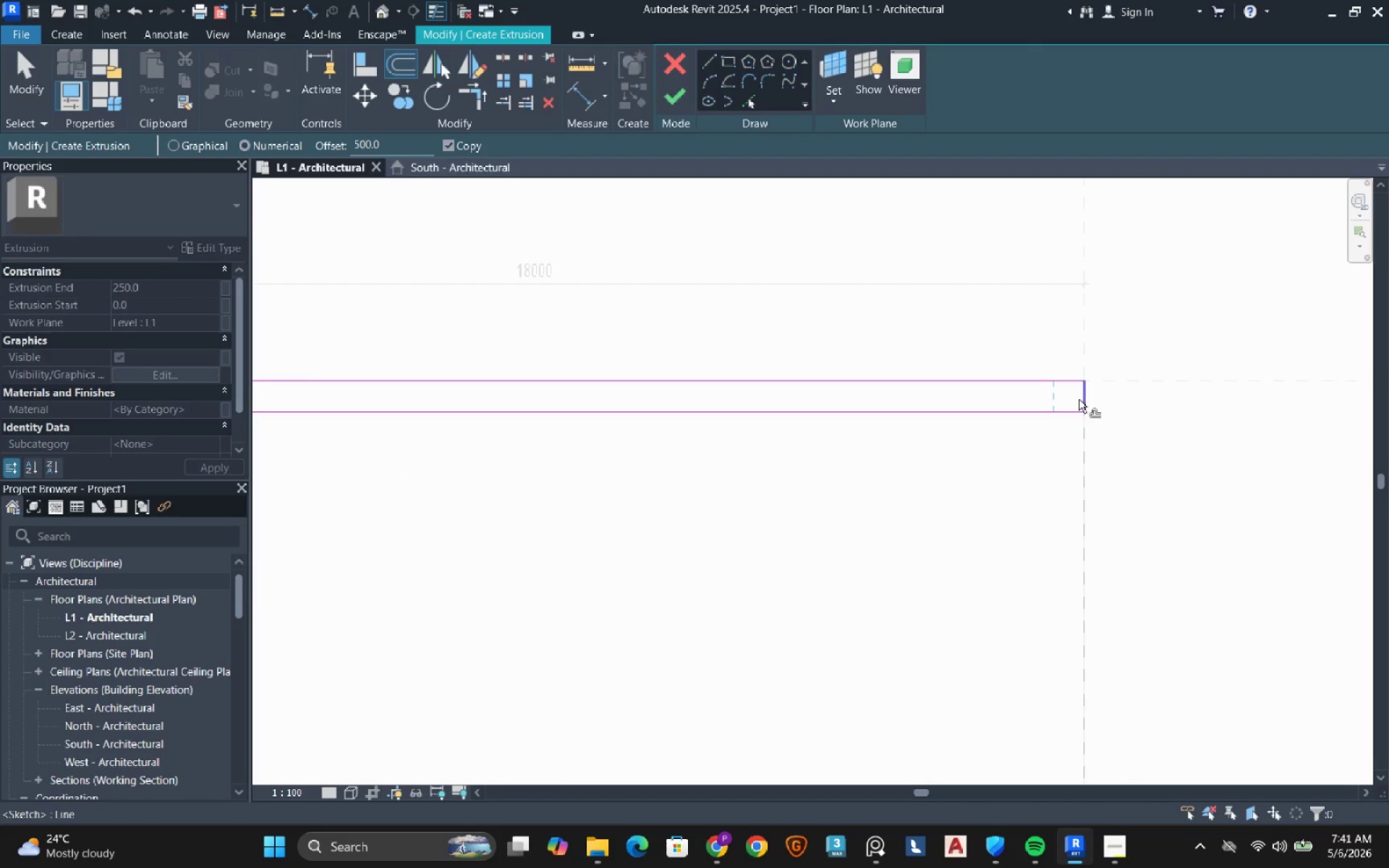 
left_click([1079, 399])
 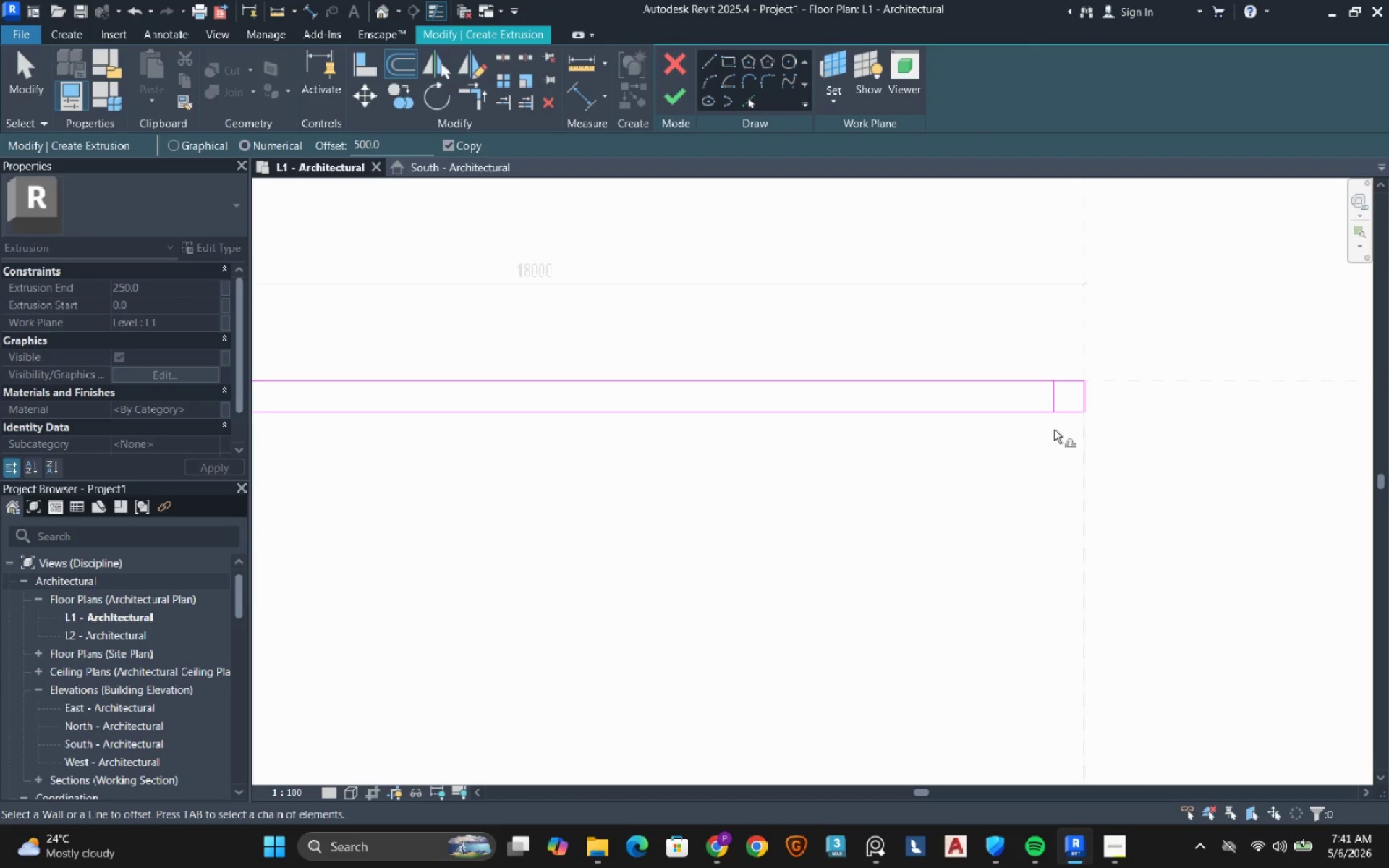 
scroll: coordinate [1054, 430], scroll_direction: down, amount: 6.0
 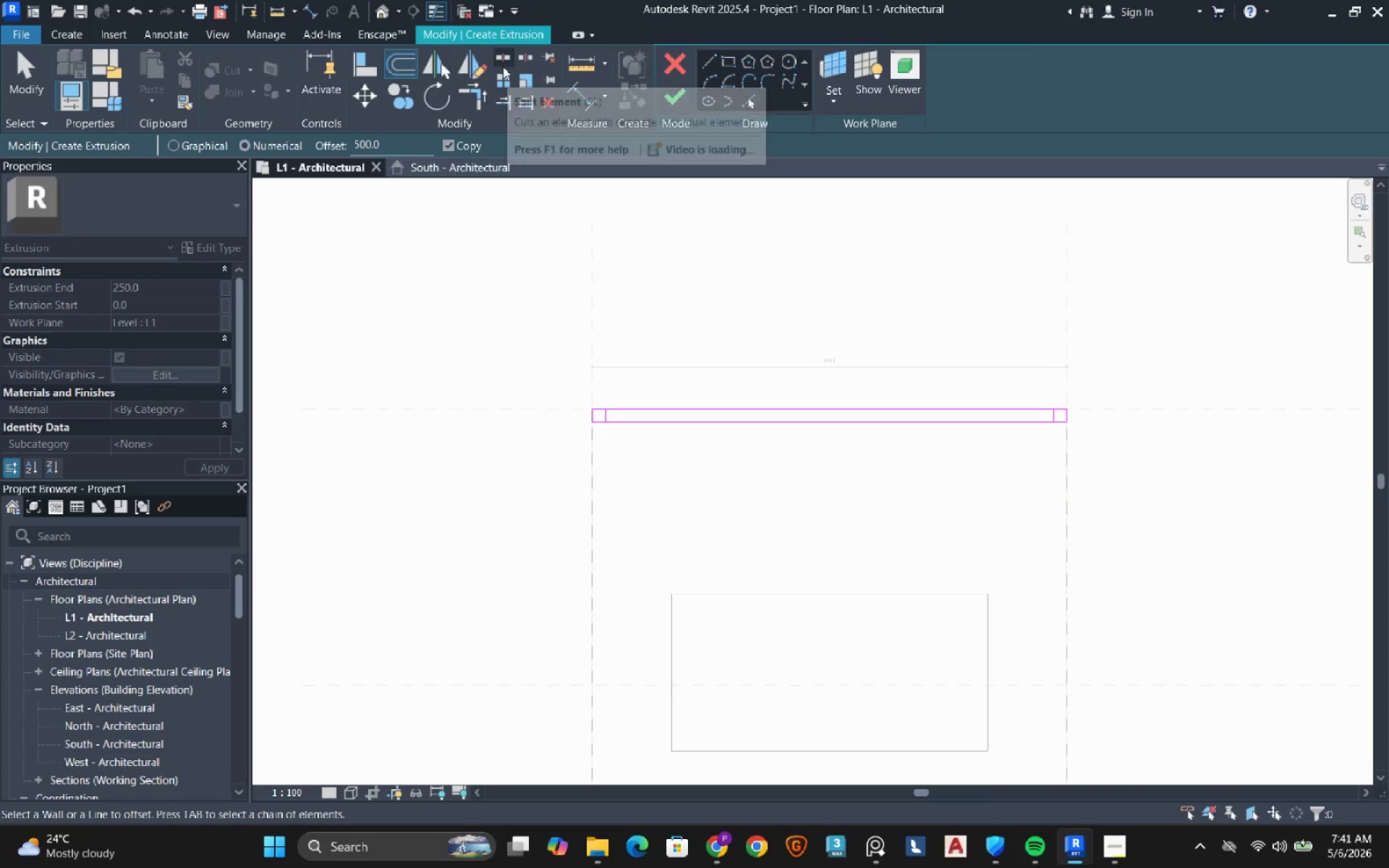 
left_click([504, 63])
 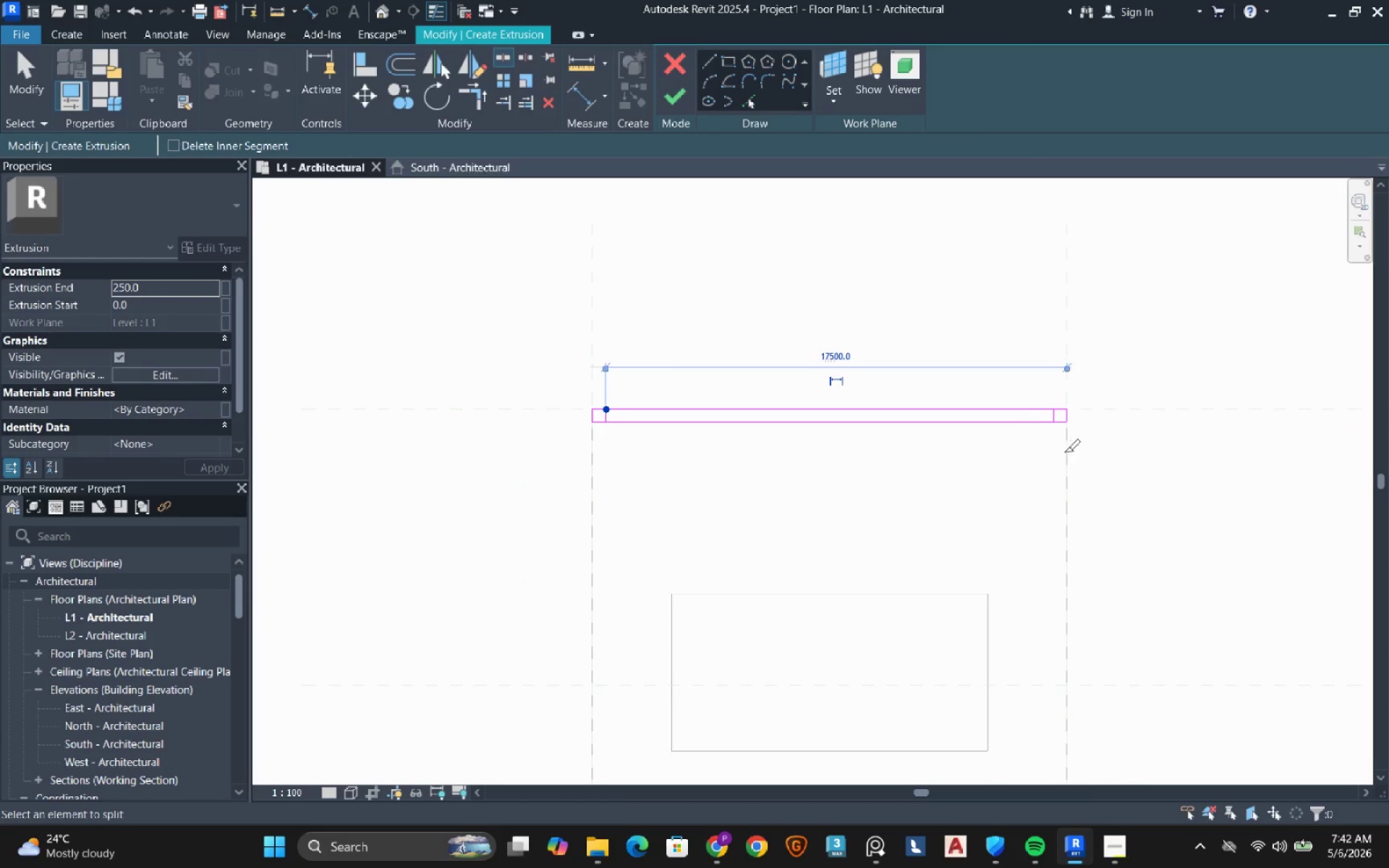 
left_click([1057, 427])
 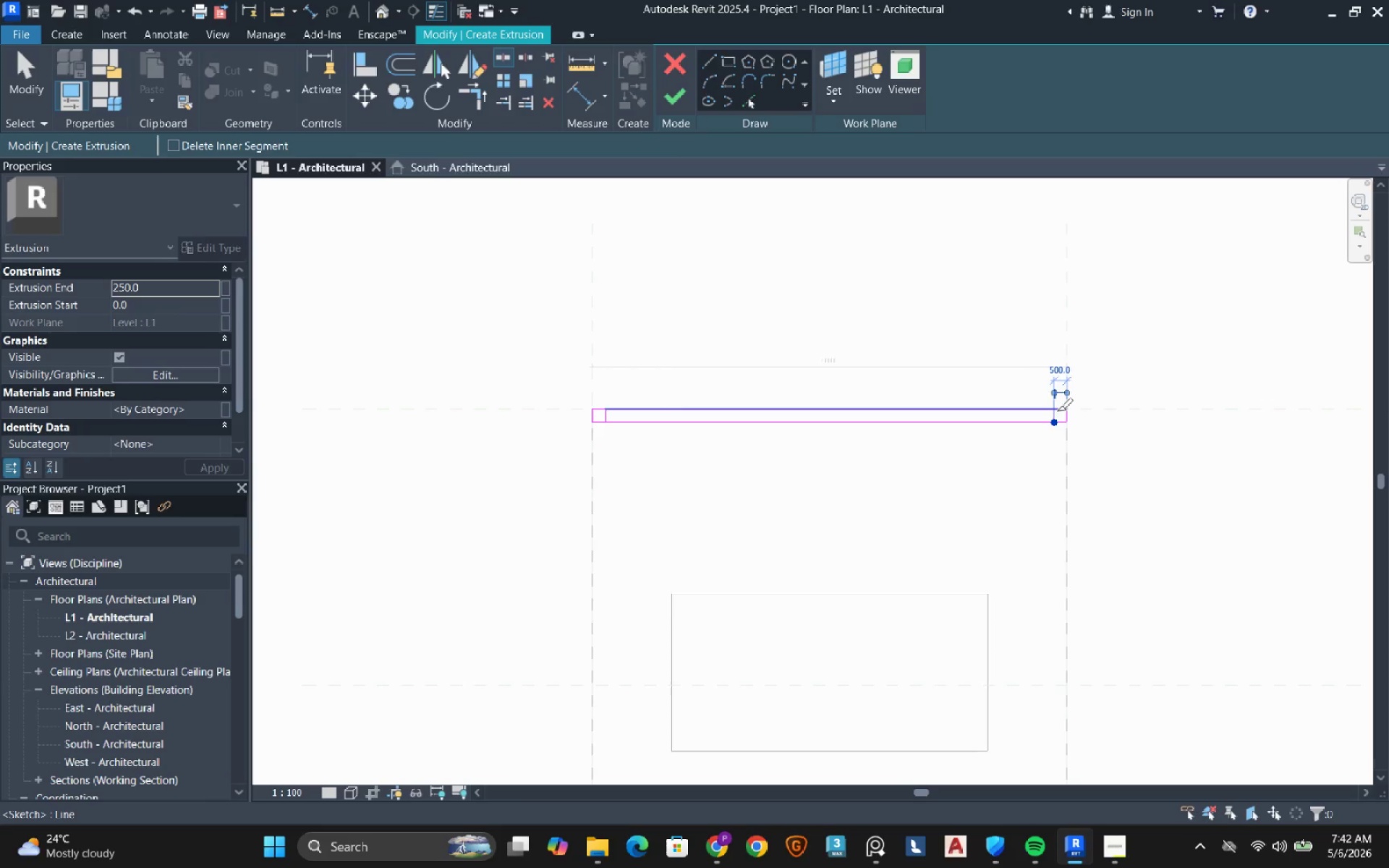 
left_click([1057, 411])
 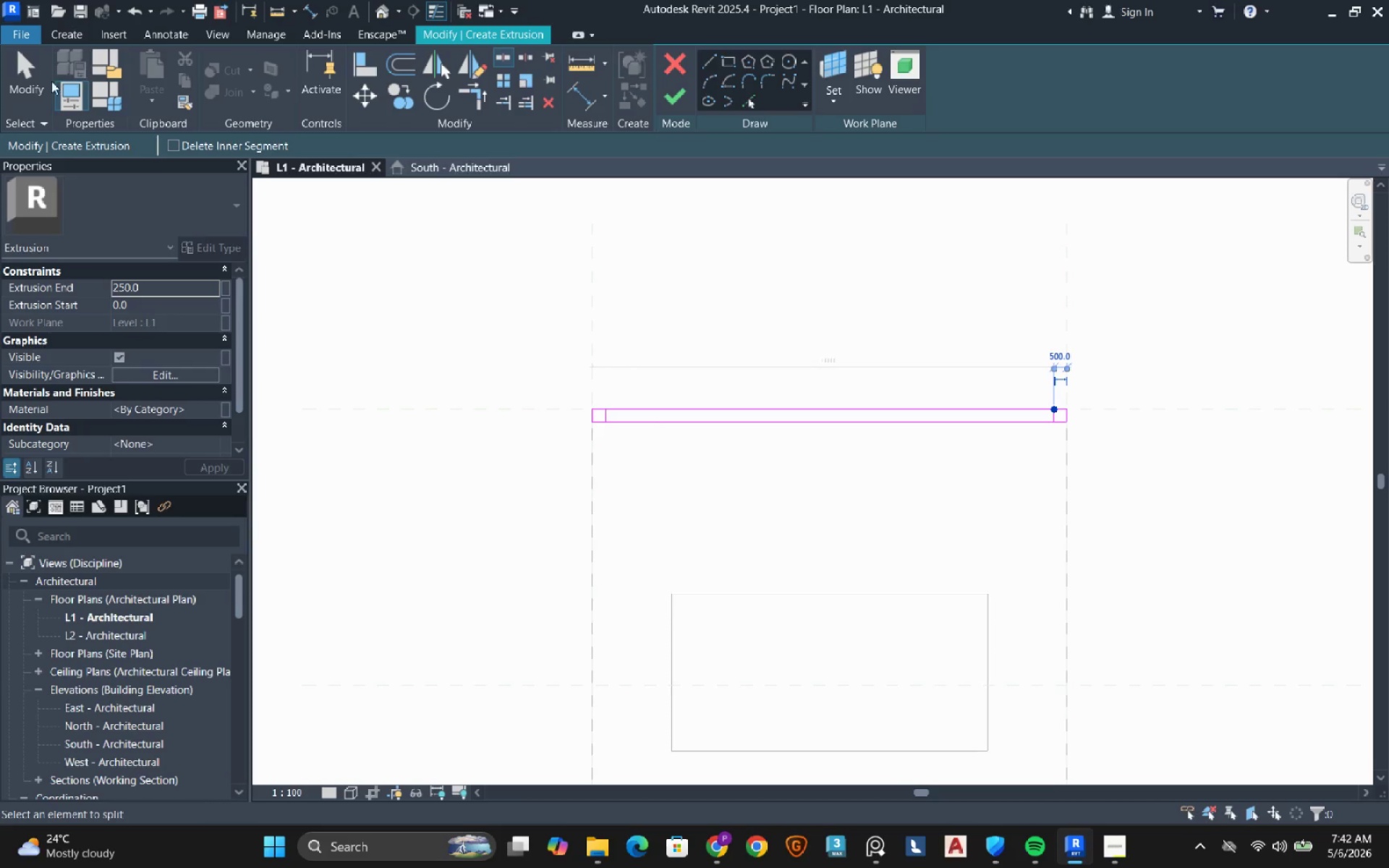 
left_click([21, 89])
 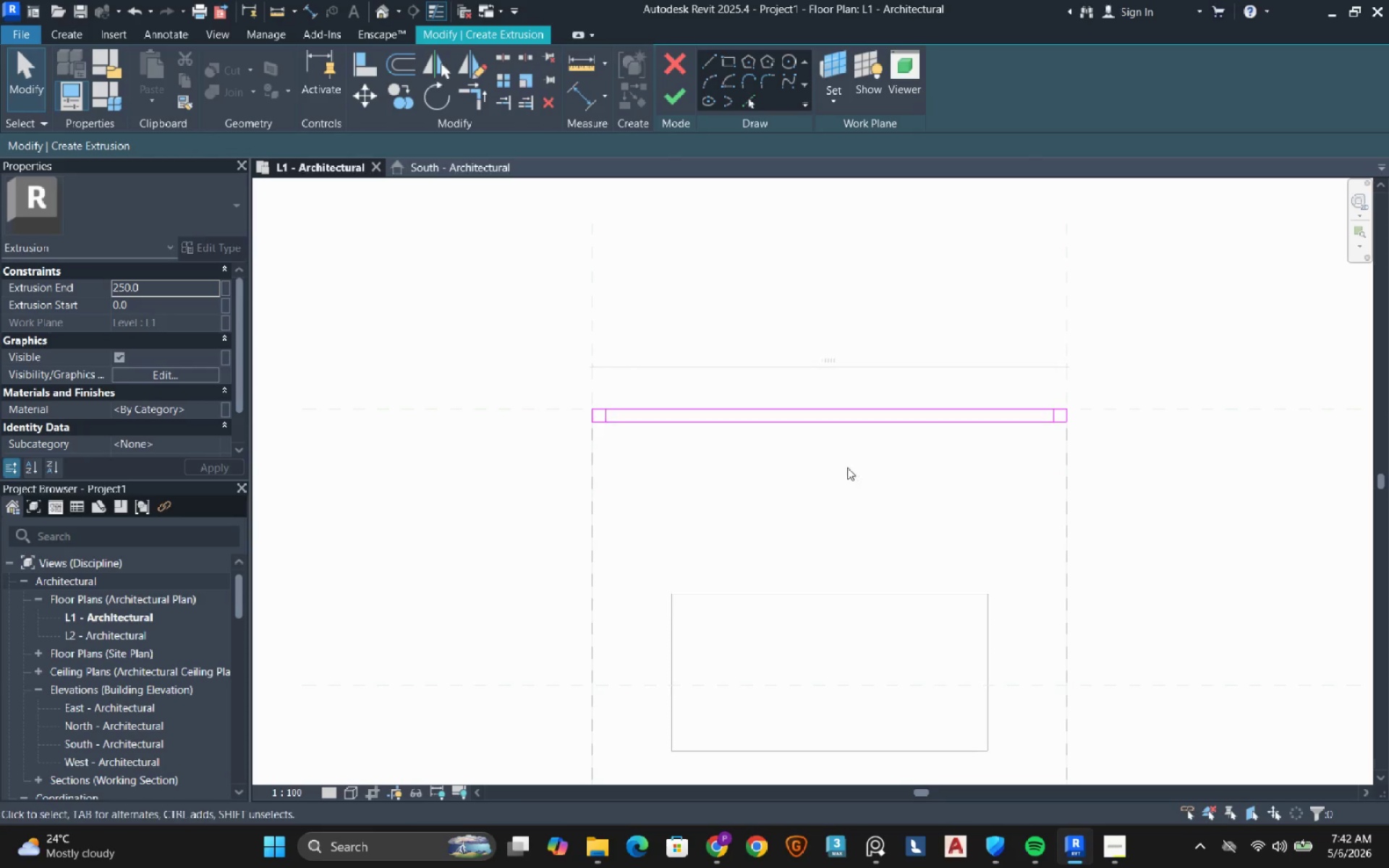 
left_click_drag(start_coordinate=[844, 492], to_coordinate=[794, 349])
 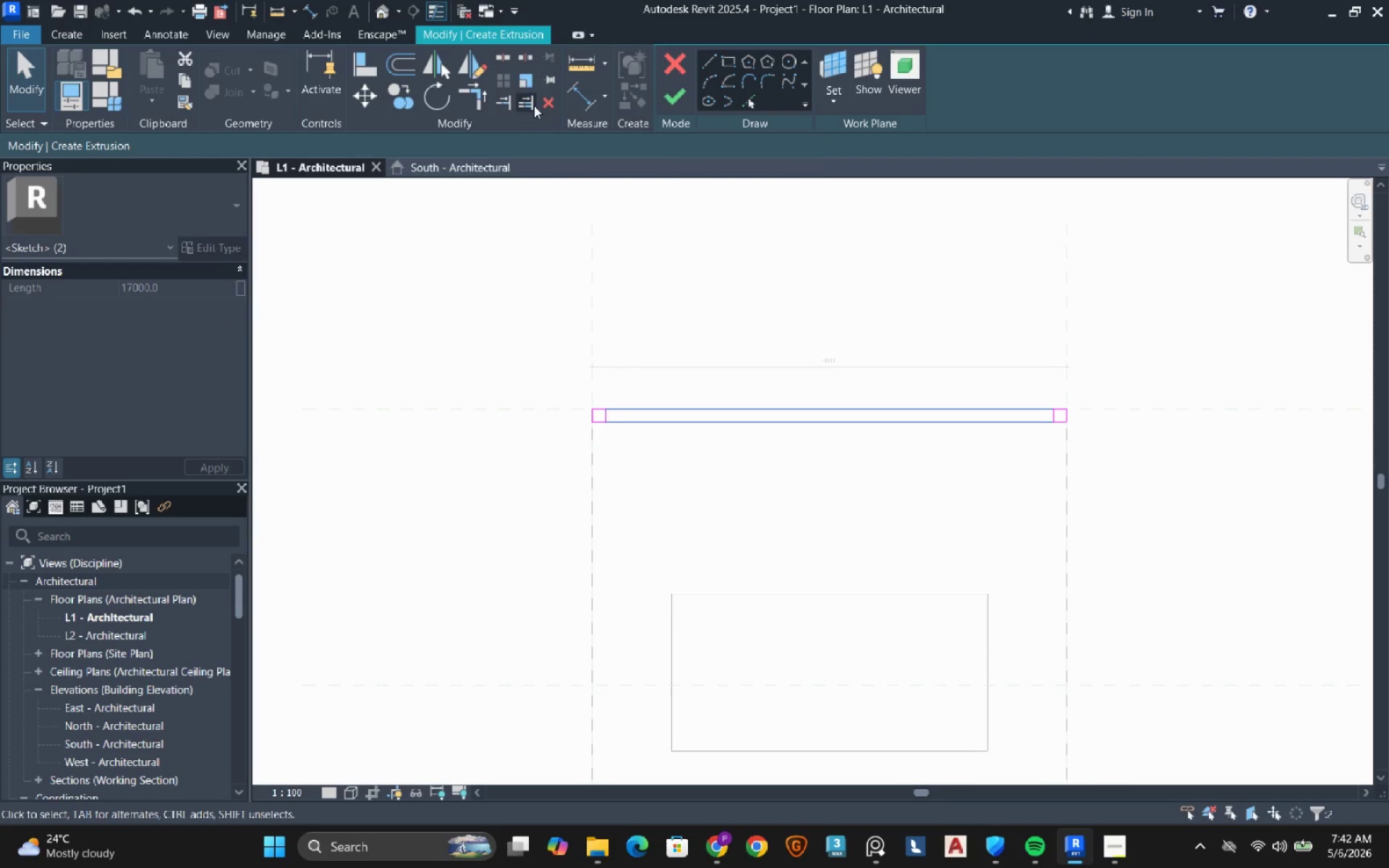 
left_click([546, 104])
 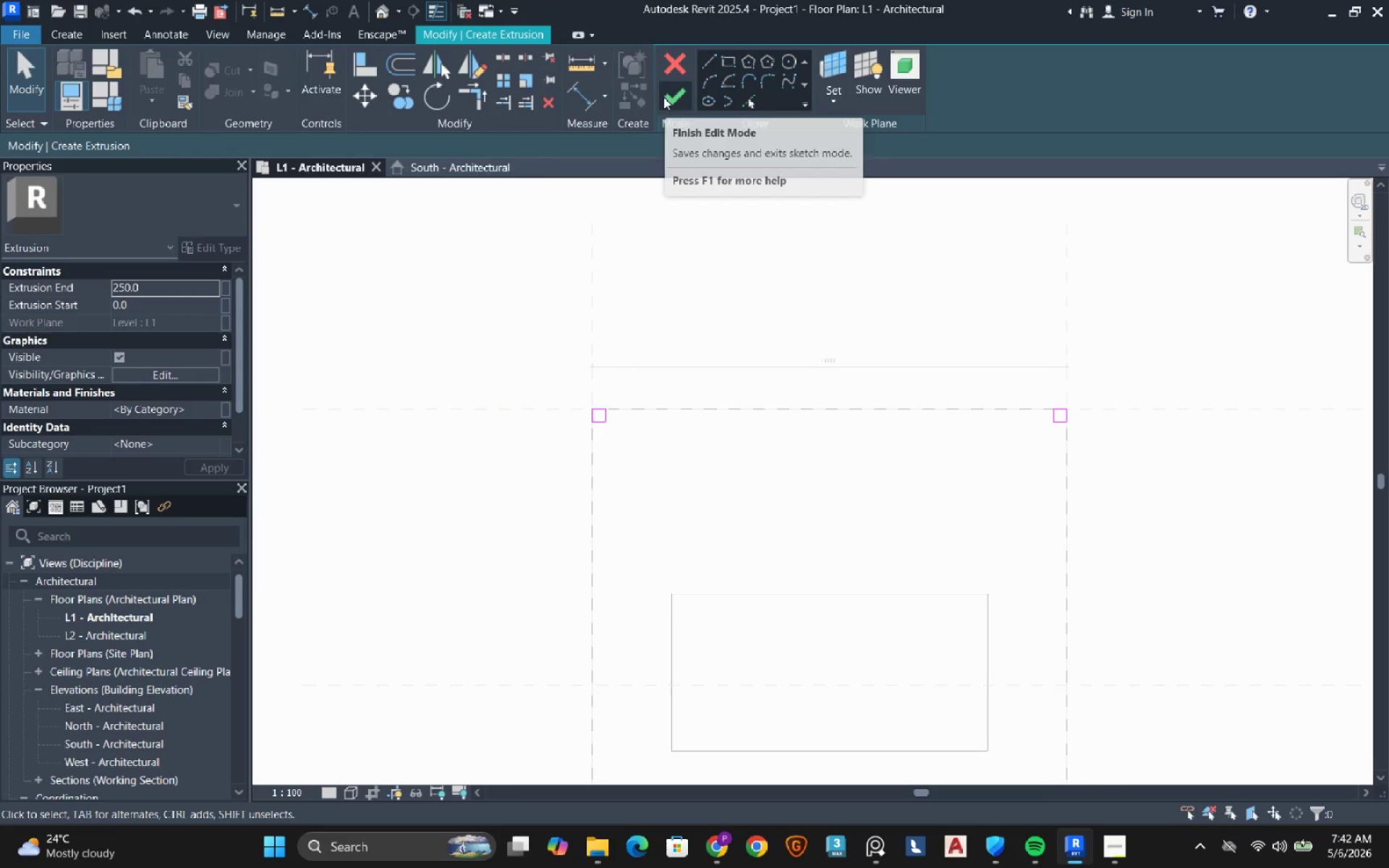 
scroll: coordinate [721, 299], scroll_direction: down, amount: 1.0
 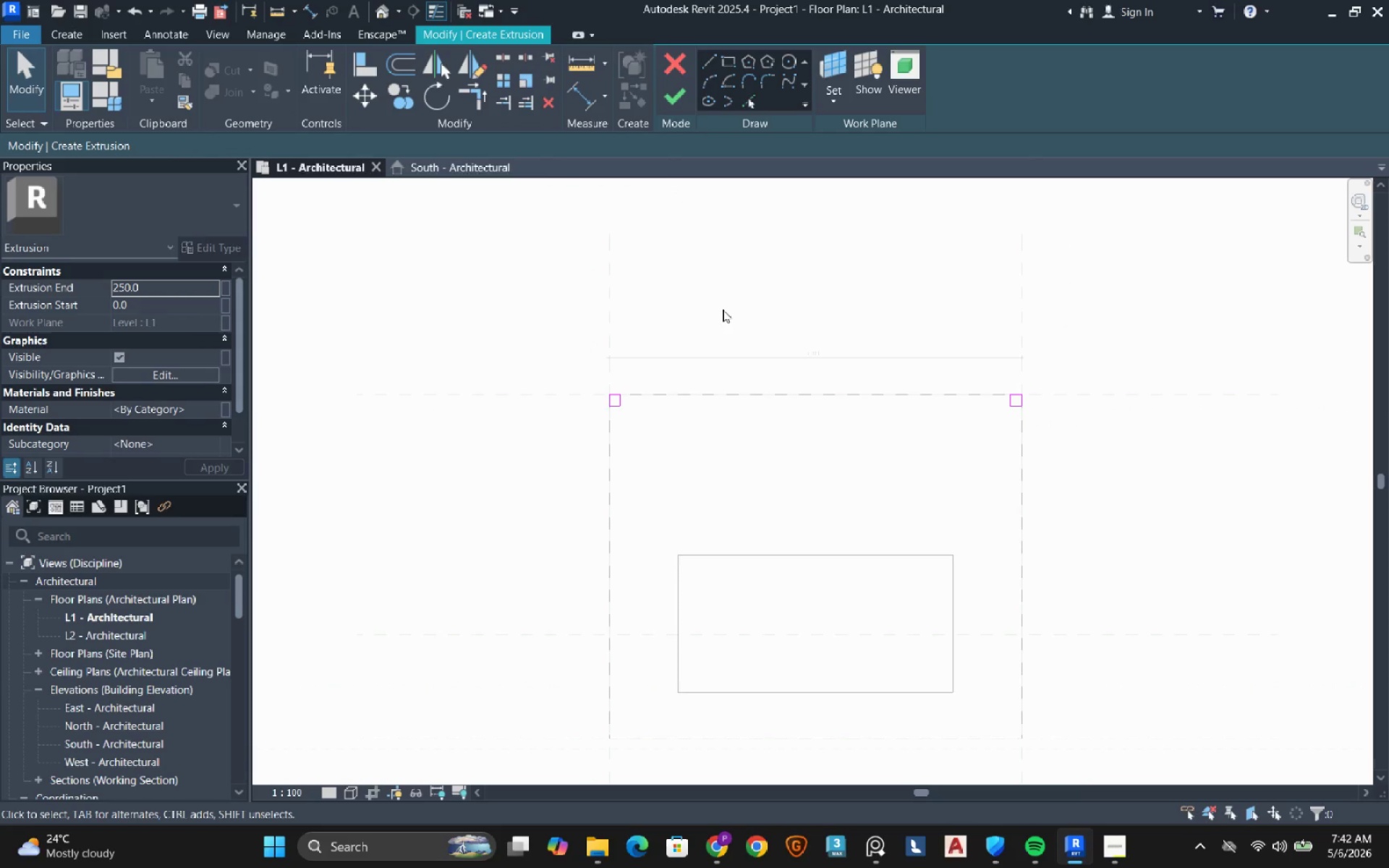 
left_click_drag(start_coordinate=[585, 349], to_coordinate=[1105, 428])
 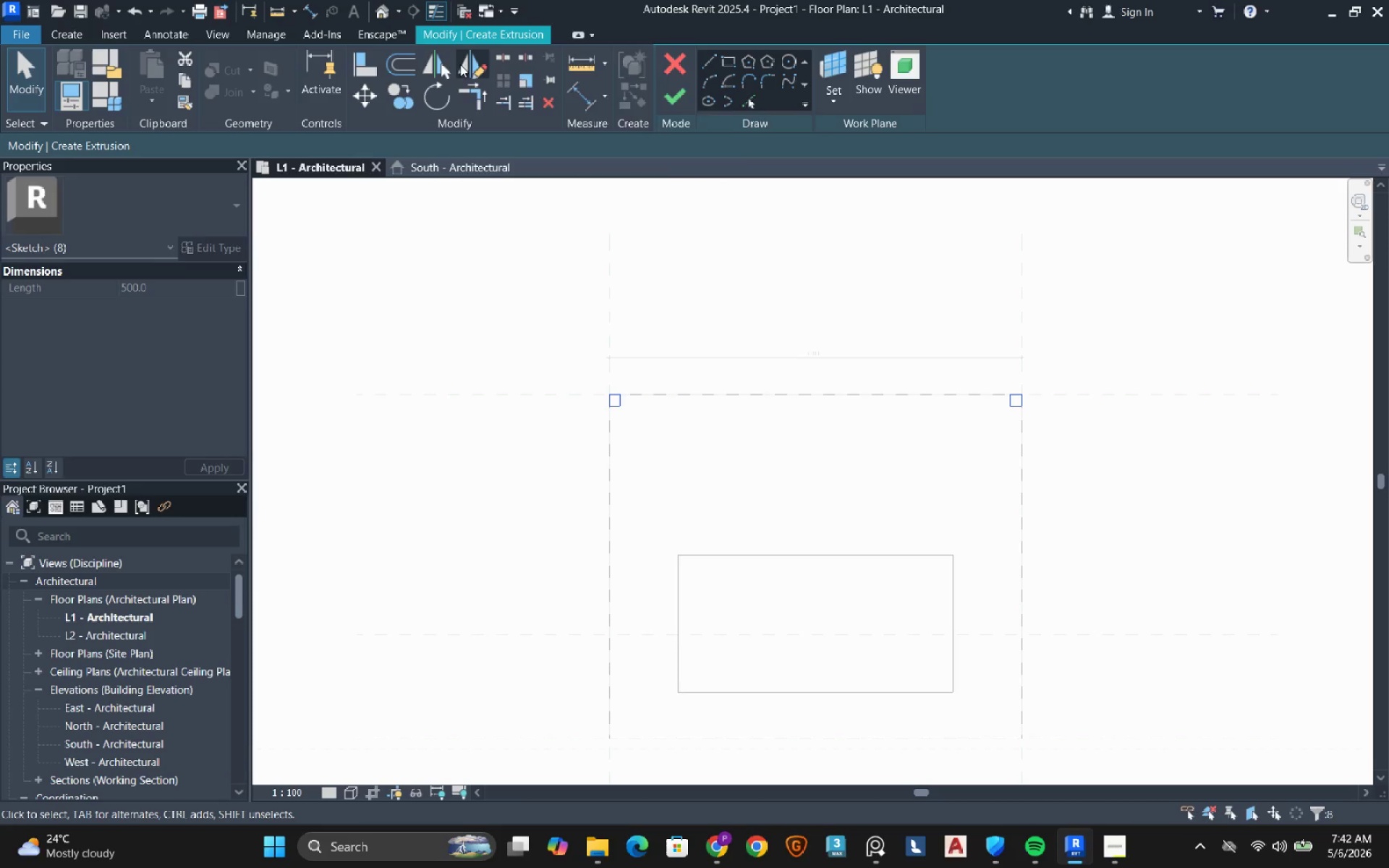 
left_click_drag(start_coordinate=[464, 67], to_coordinate=[472, 70])
 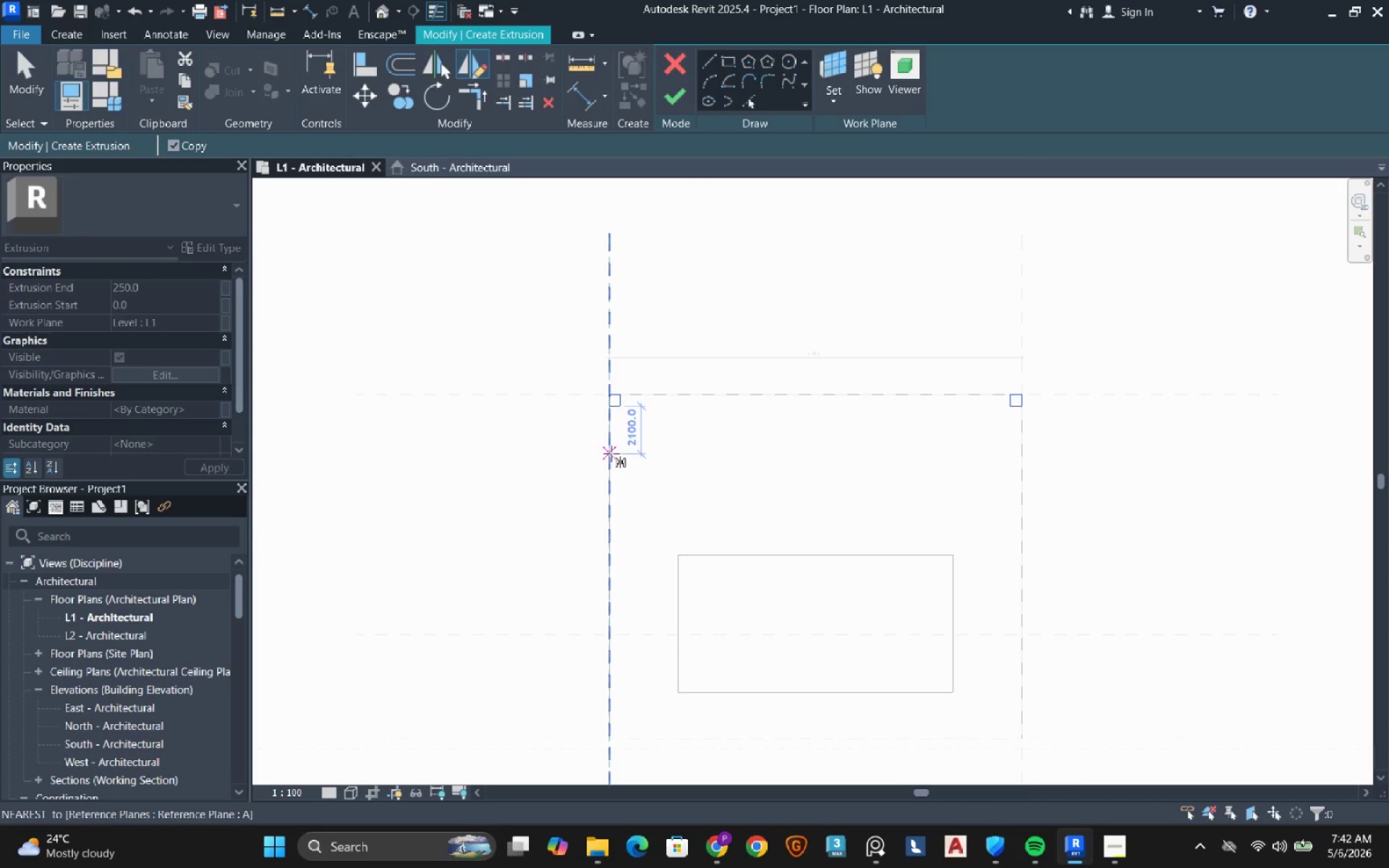 
double_click([647, 469])
 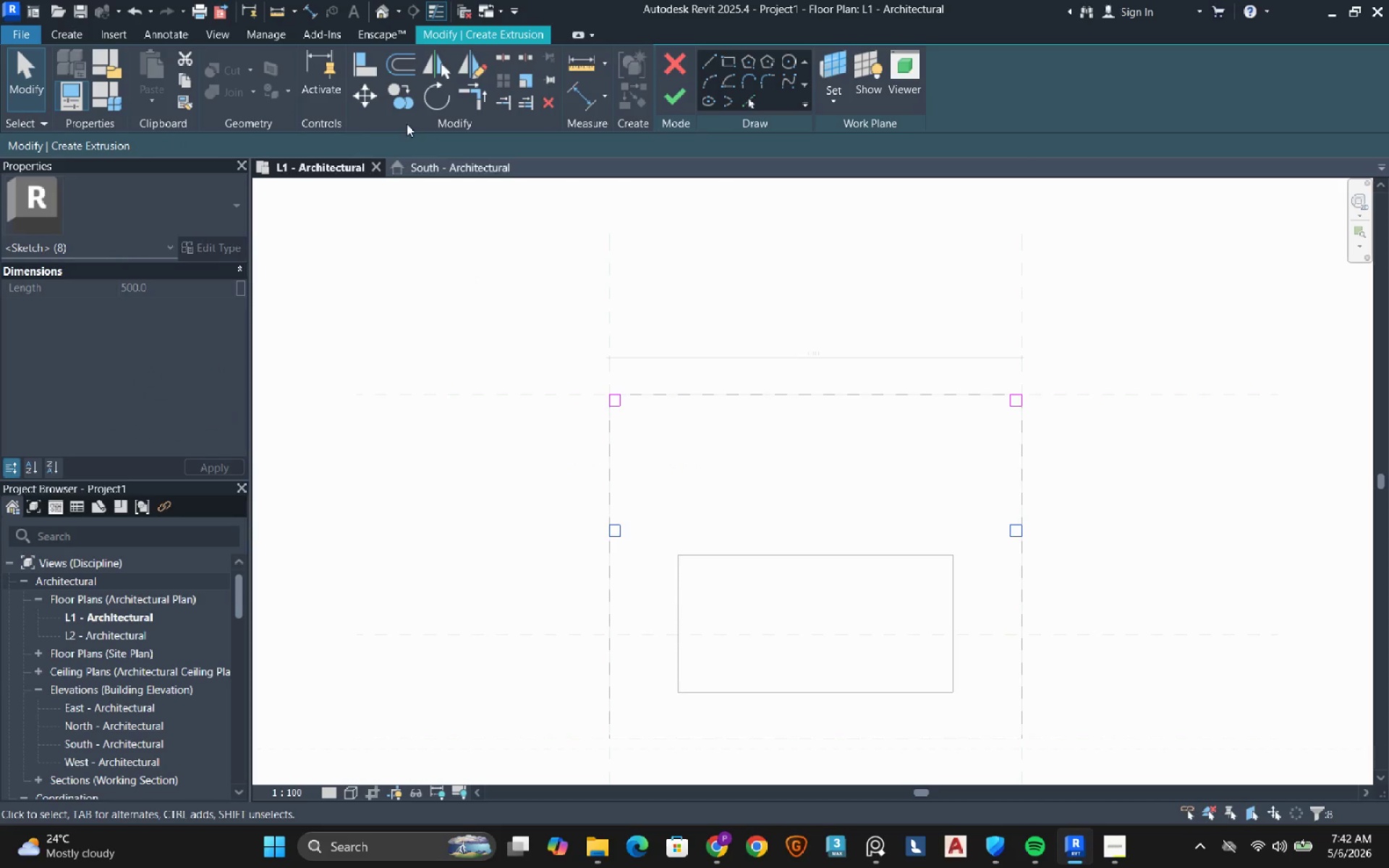 
left_click([368, 101])
 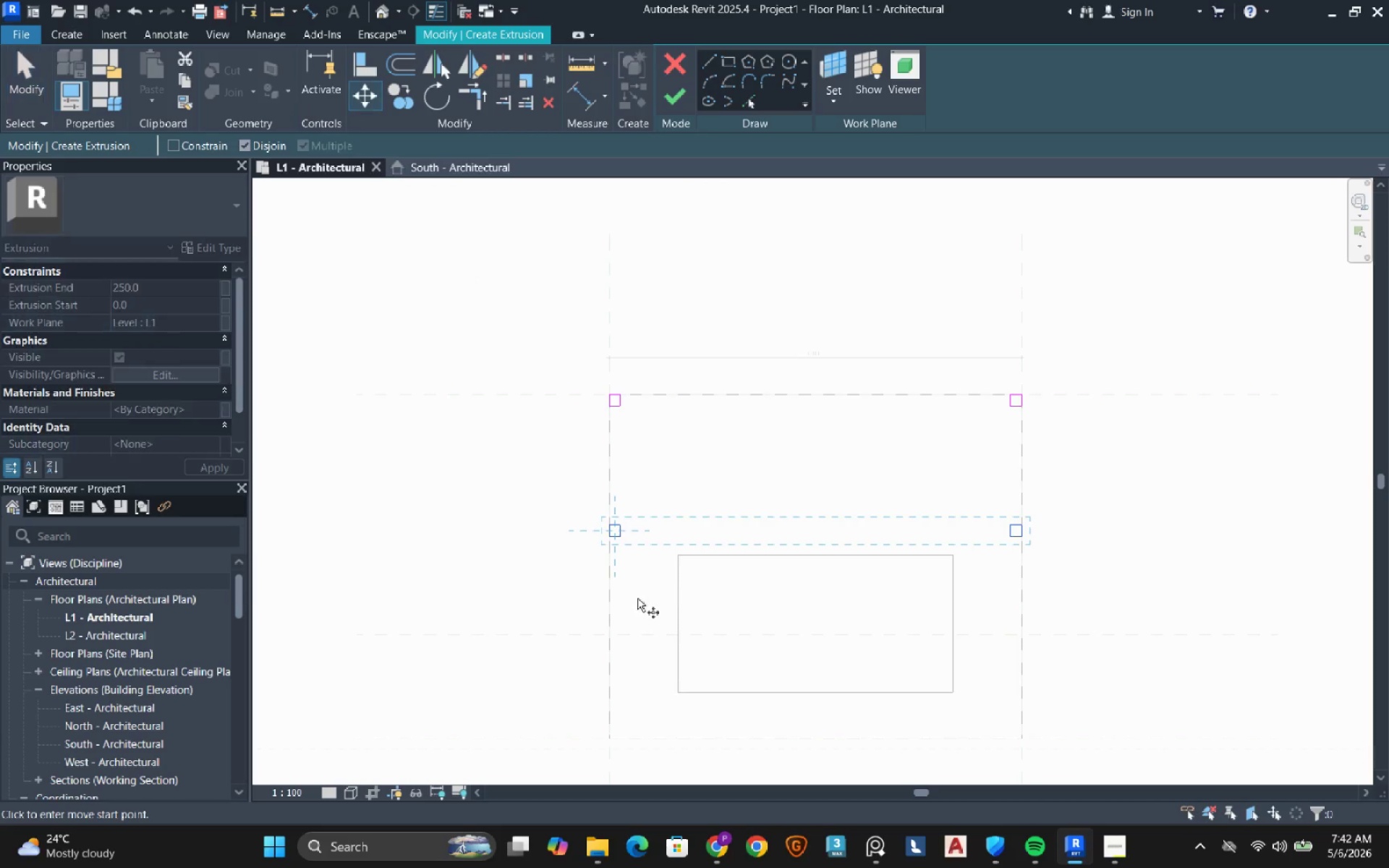 
scroll: coordinate [637, 598], scroll_direction: up, amount: 2.0
 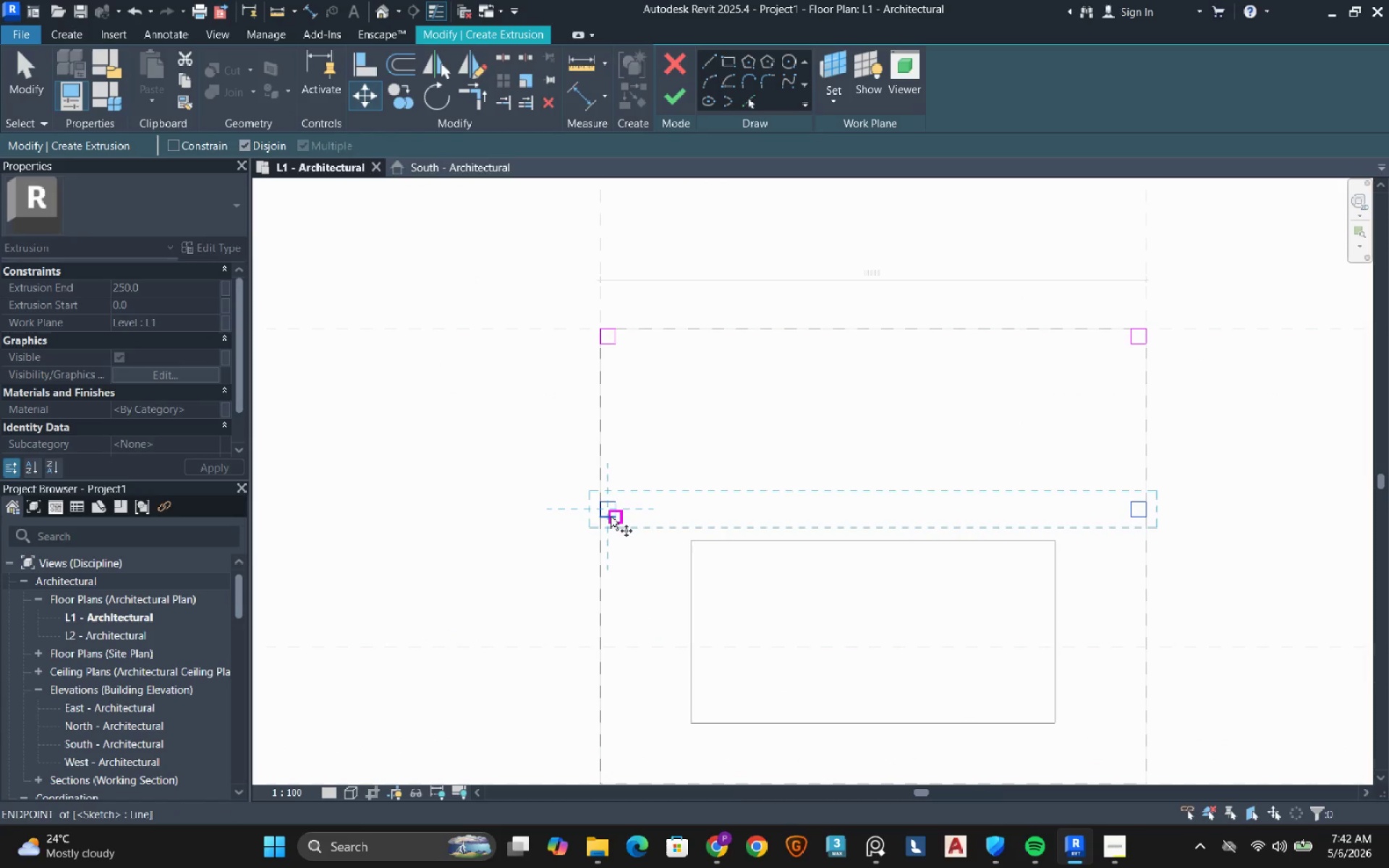 
left_click([611, 516])
 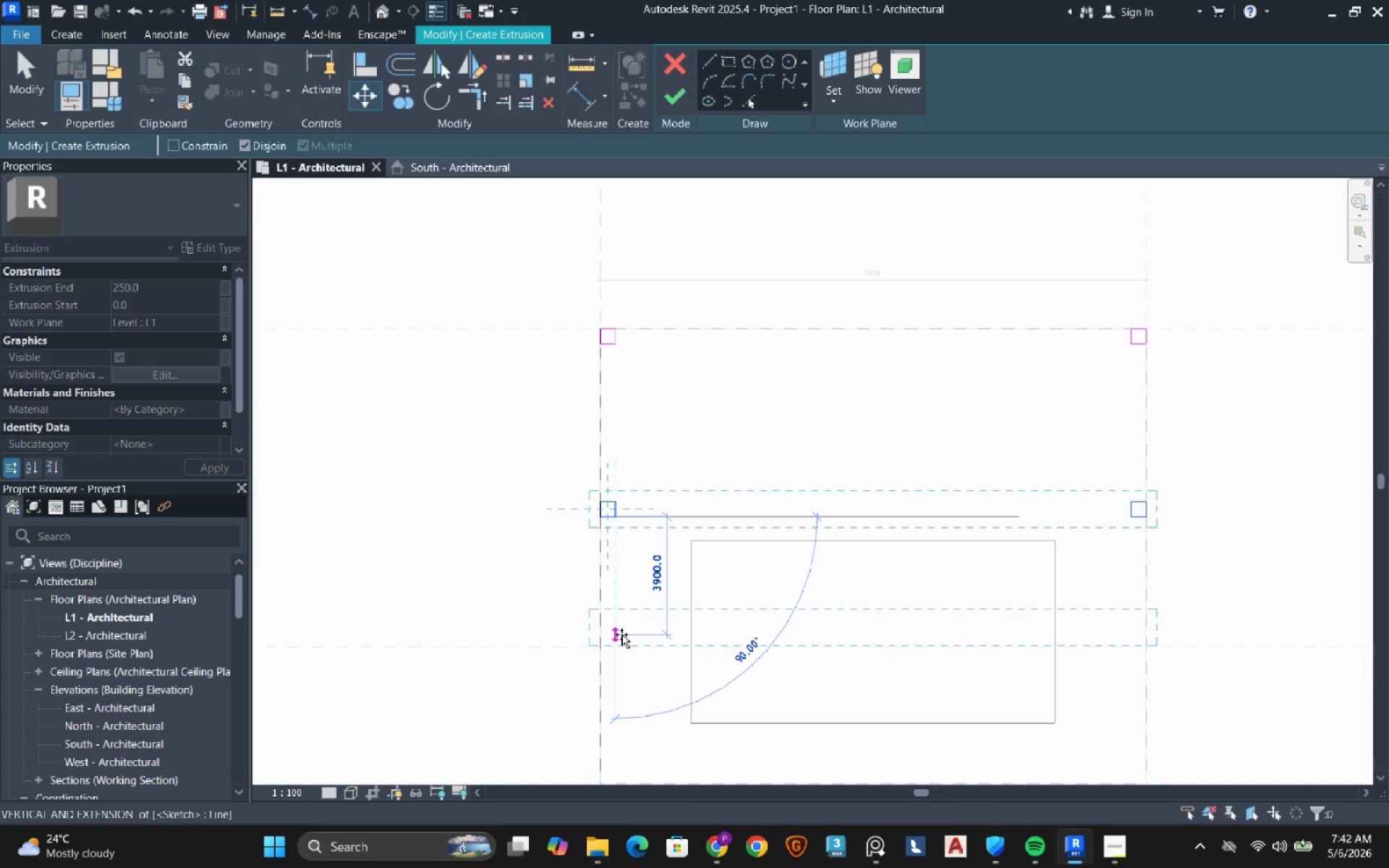 
left_click([620, 642])
 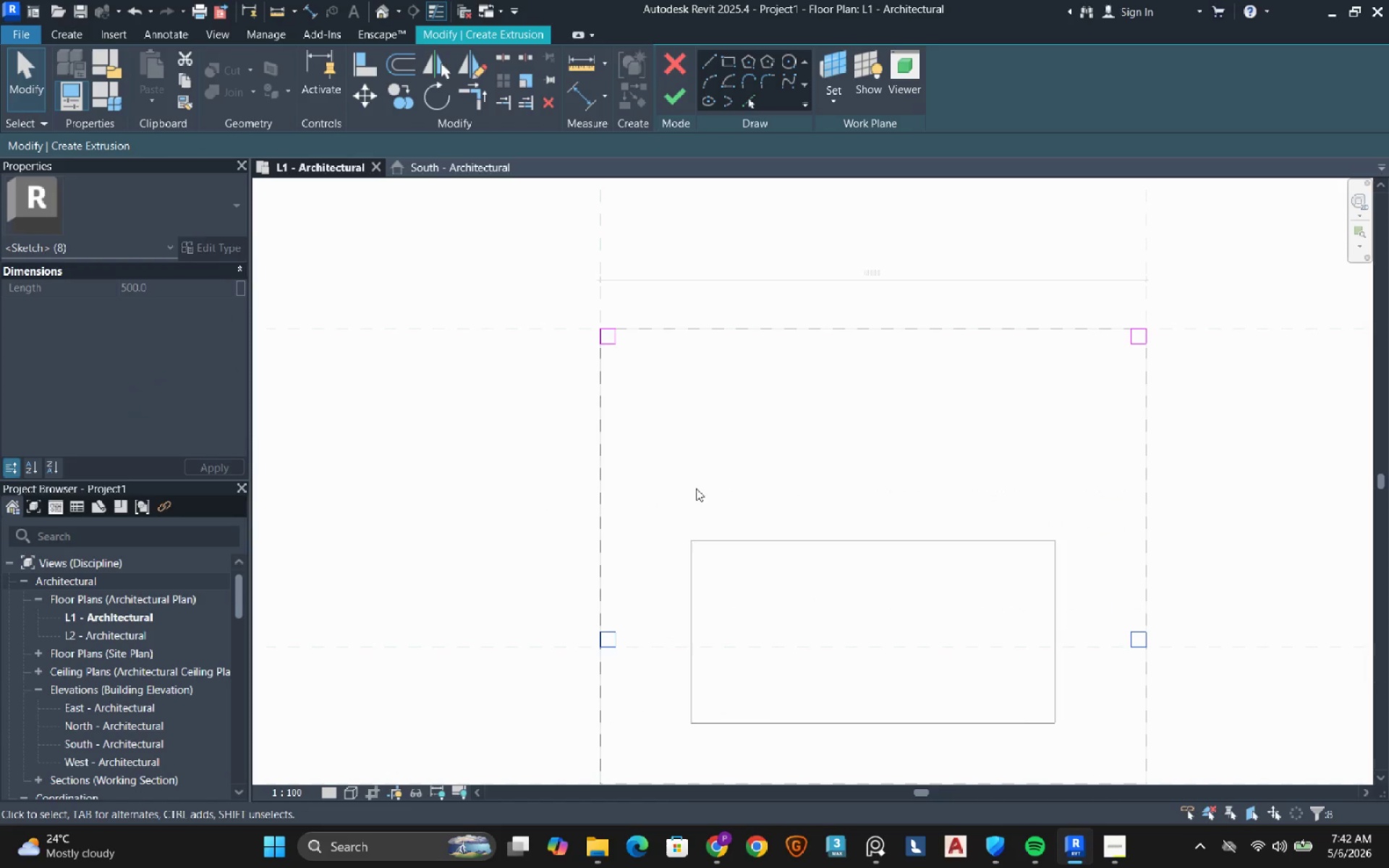 
wait(5.58)
 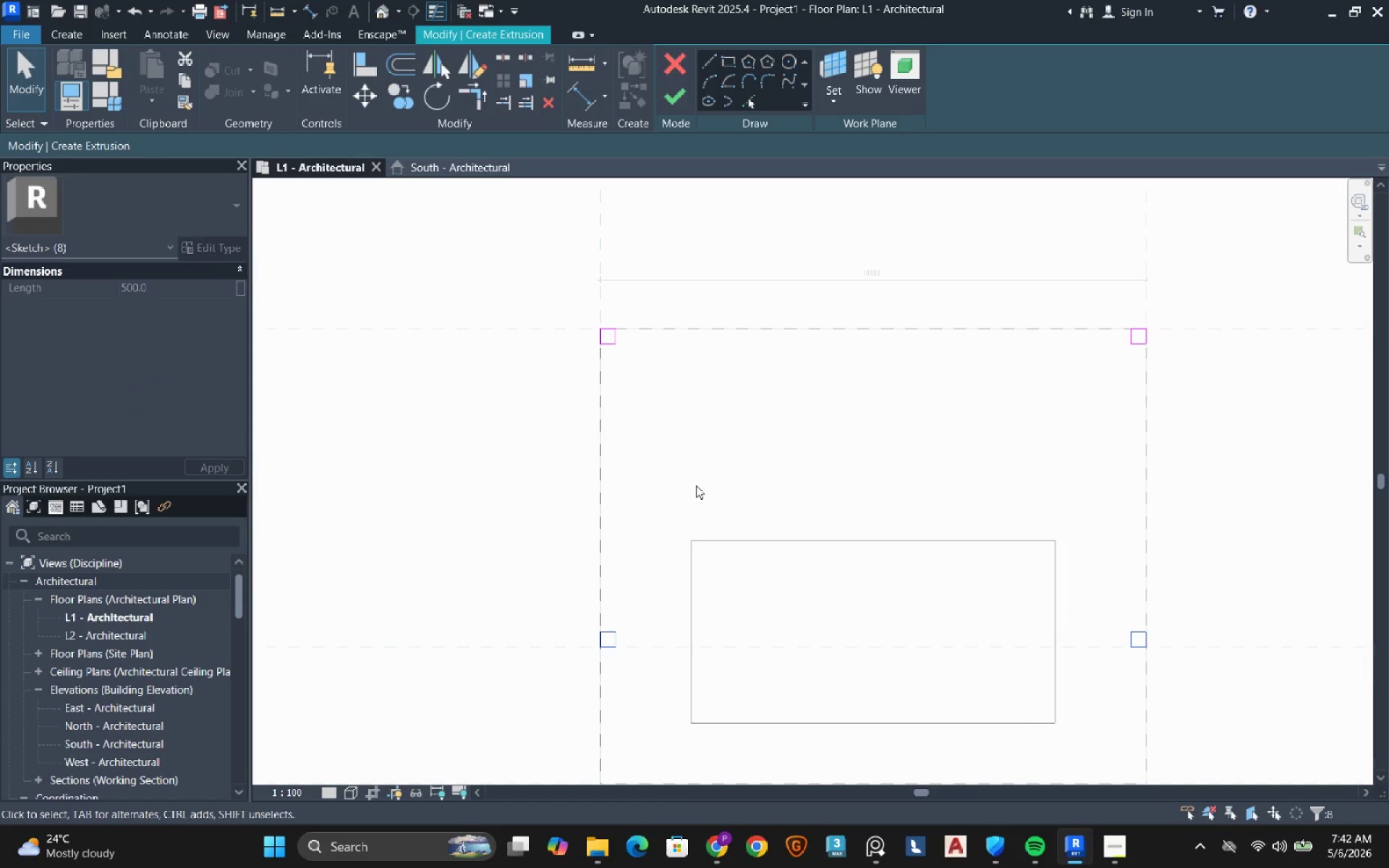 
mouse_move([867, 831])
 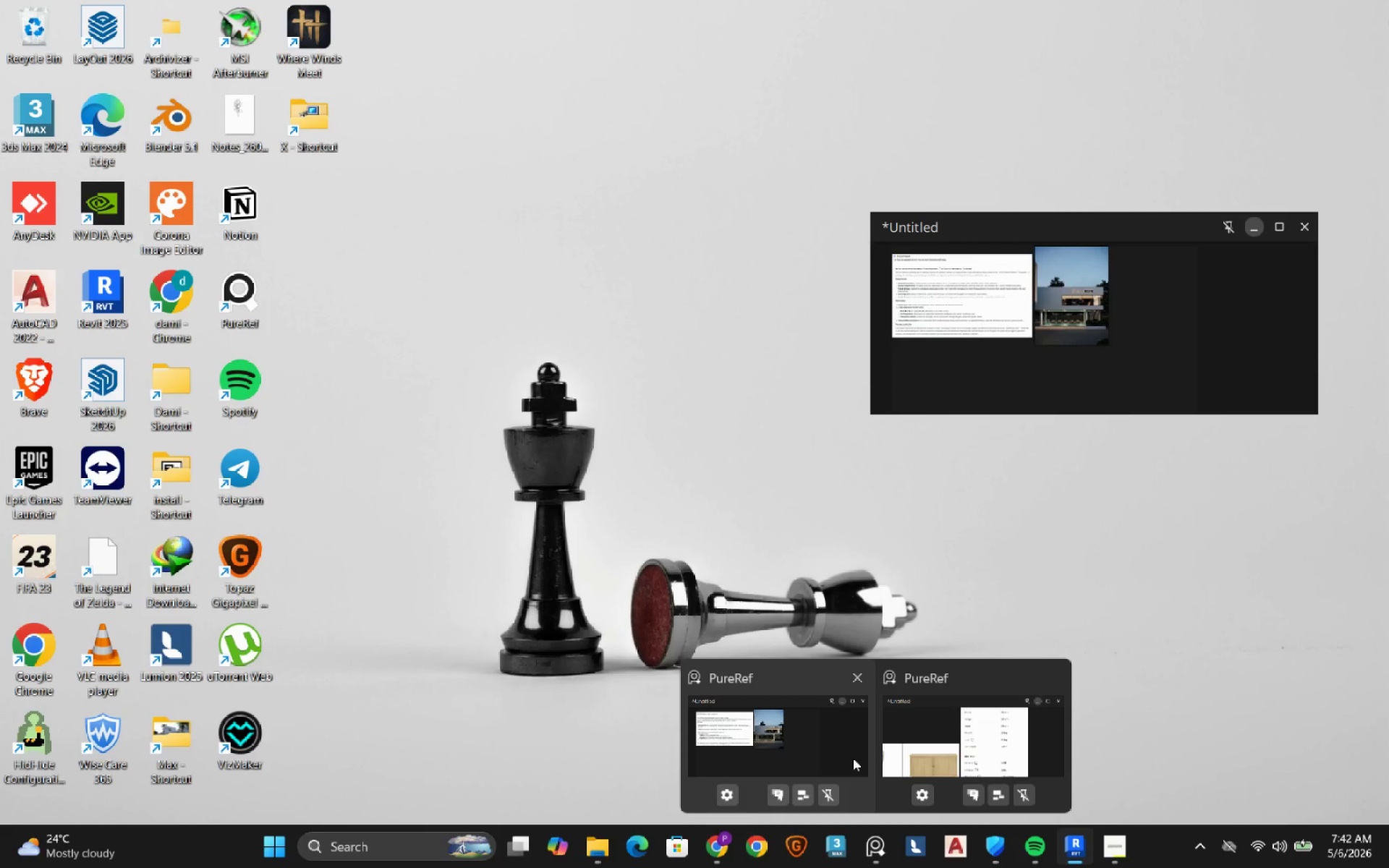 
left_click([853, 758])
 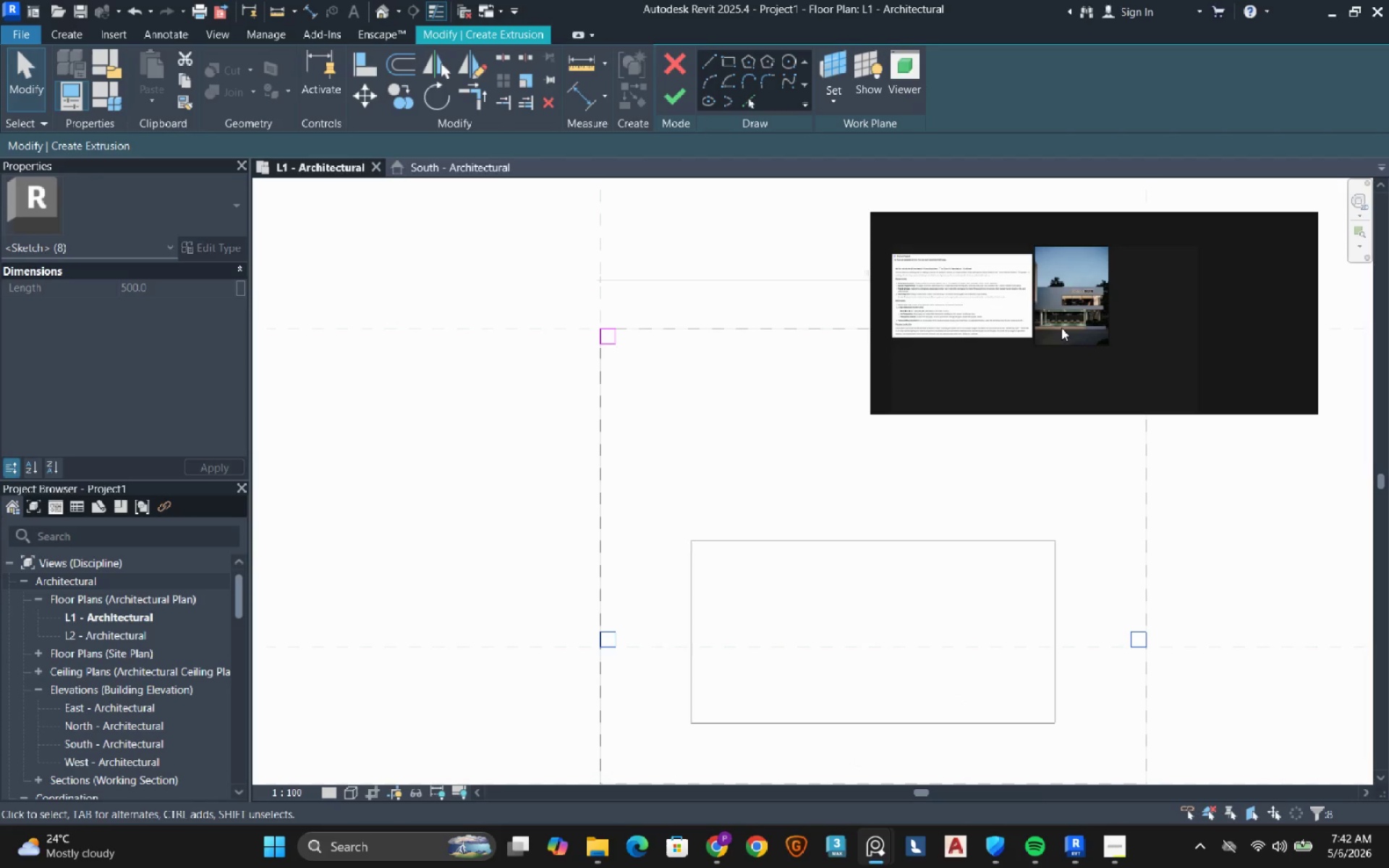 
scroll: coordinate [1054, 318], scroll_direction: up, amount: 7.0
 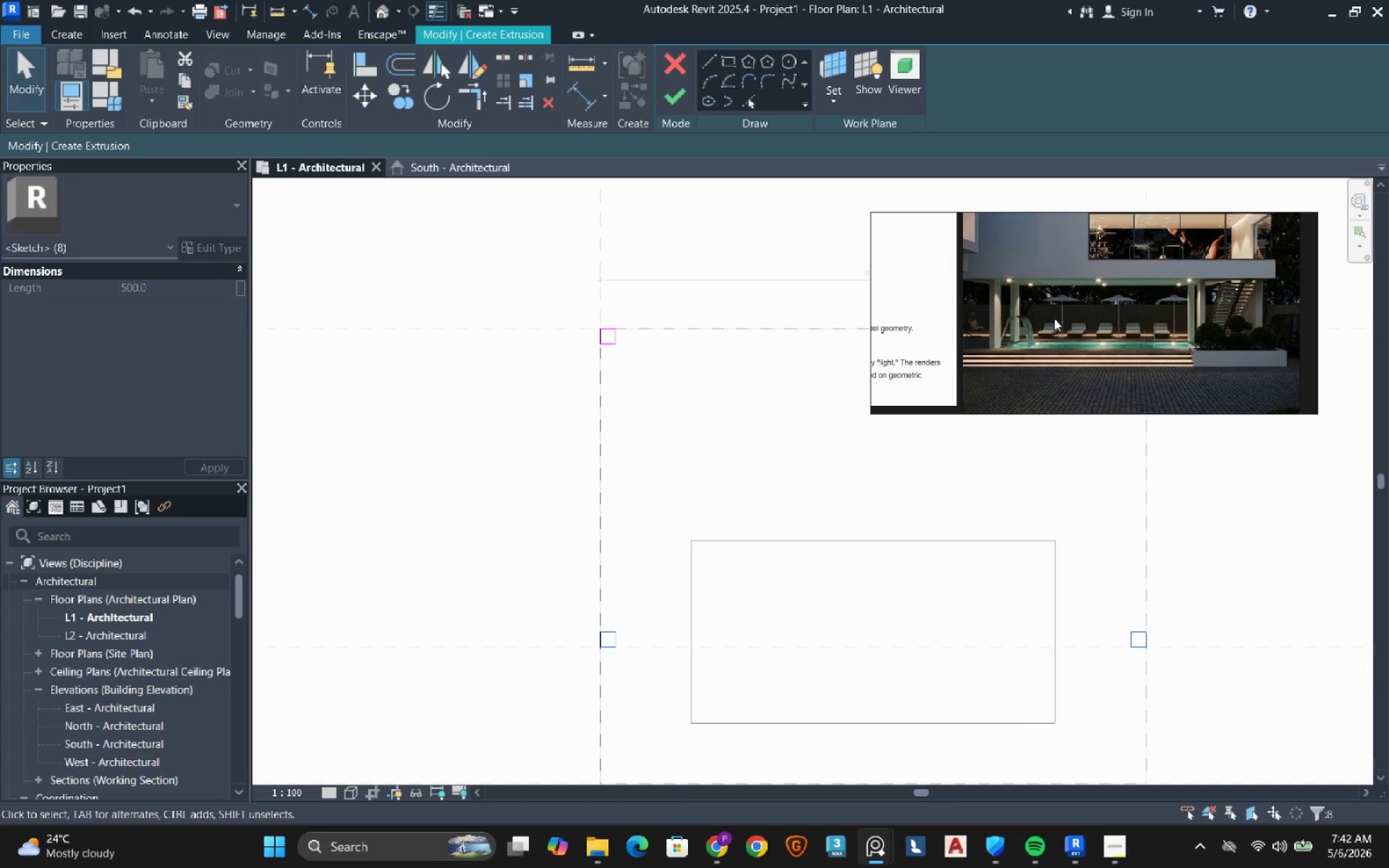 
wait(14.77)
 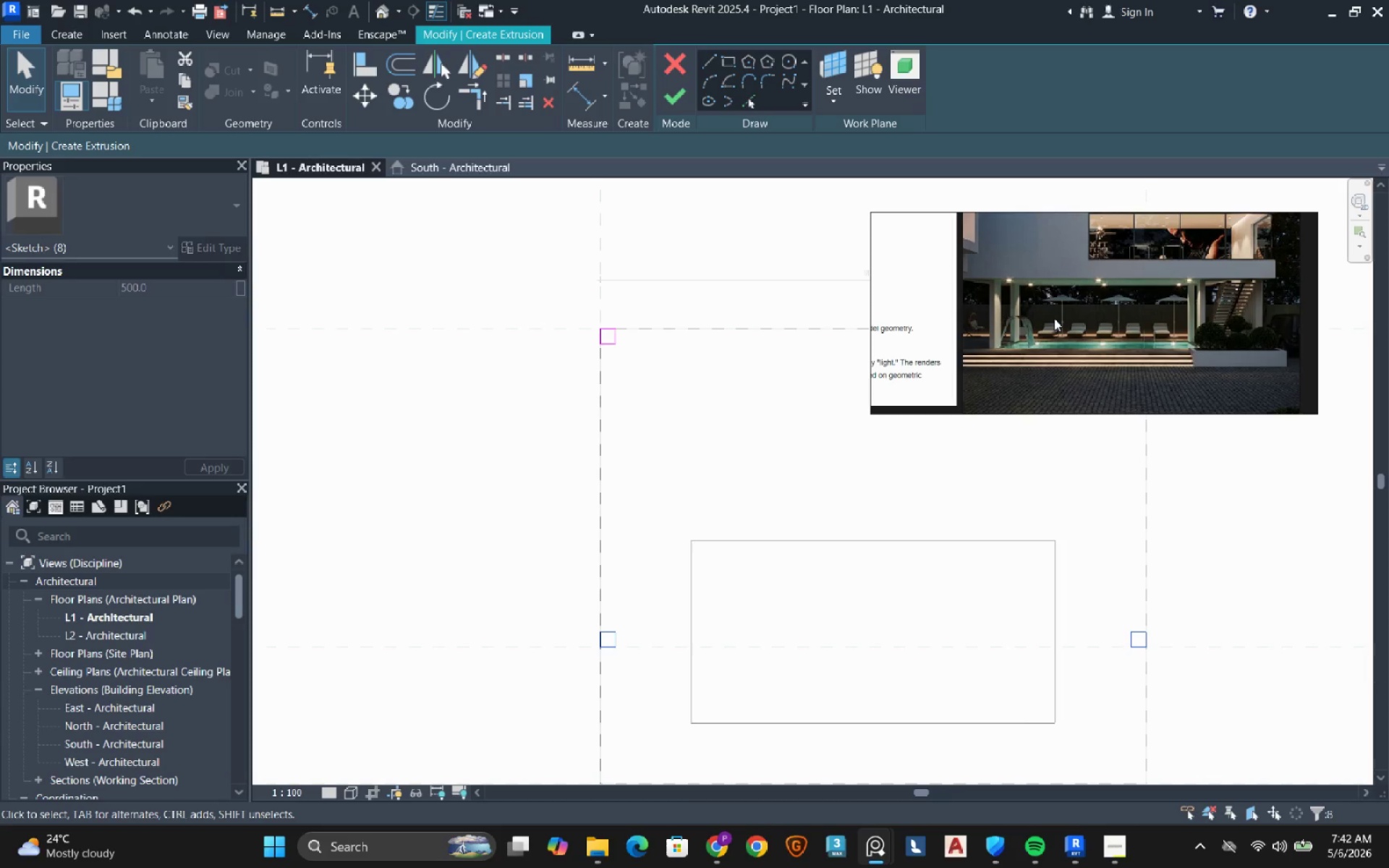 
scroll: coordinate [1103, 339], scroll_direction: down, amount: 2.0
 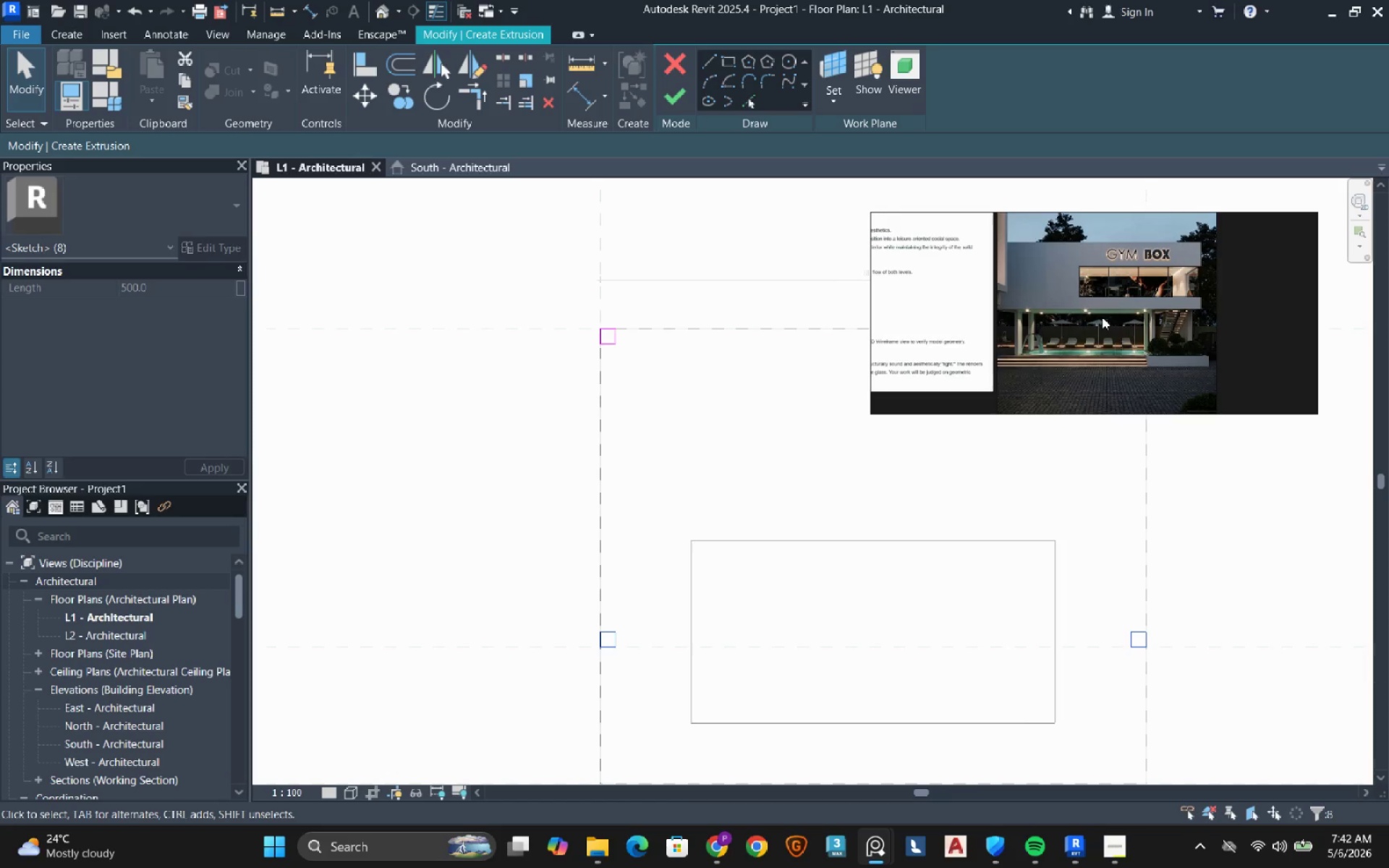 
scroll: coordinate [1102, 317], scroll_direction: up, amount: 1.0
 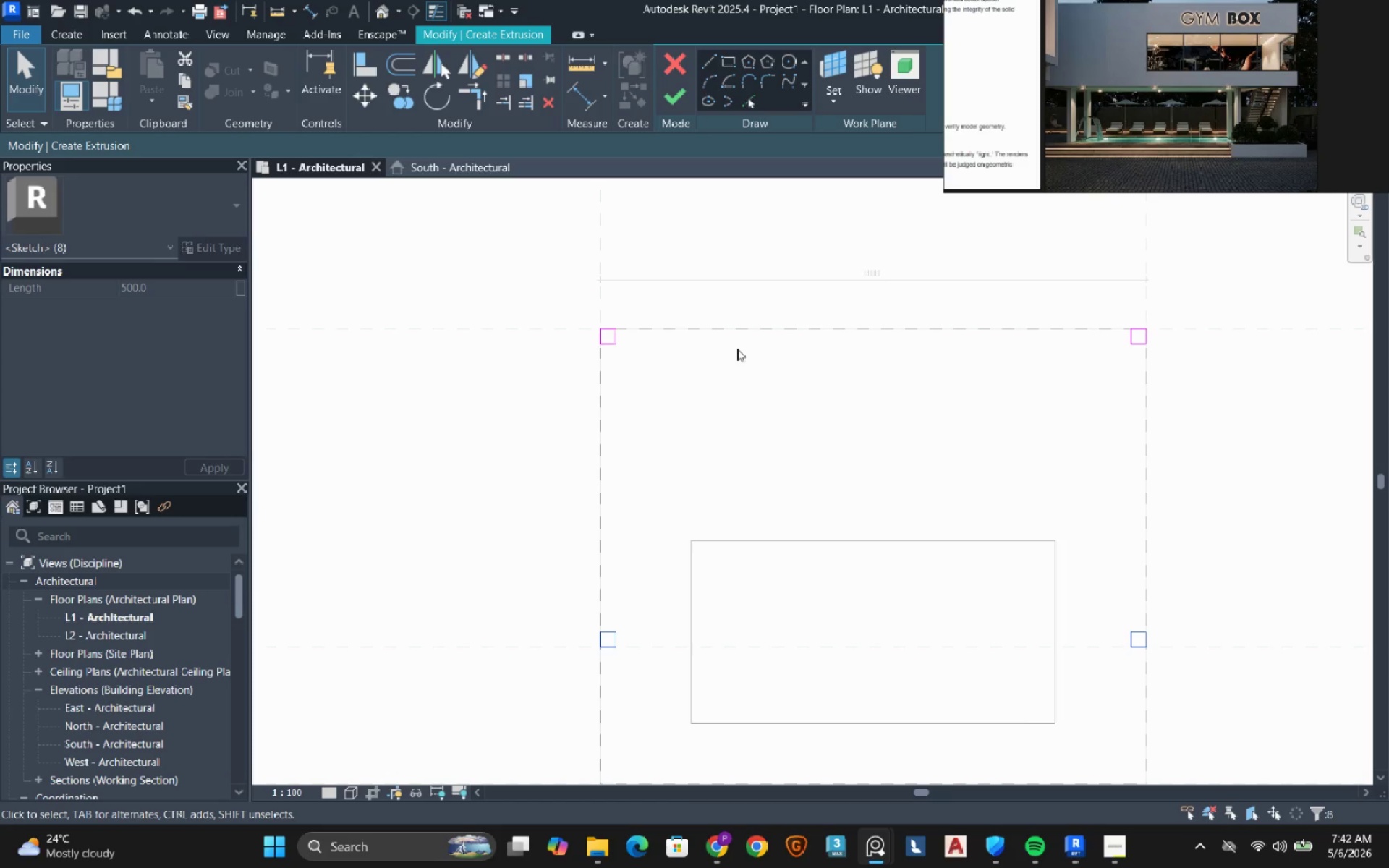 
left_click([734, 395])
 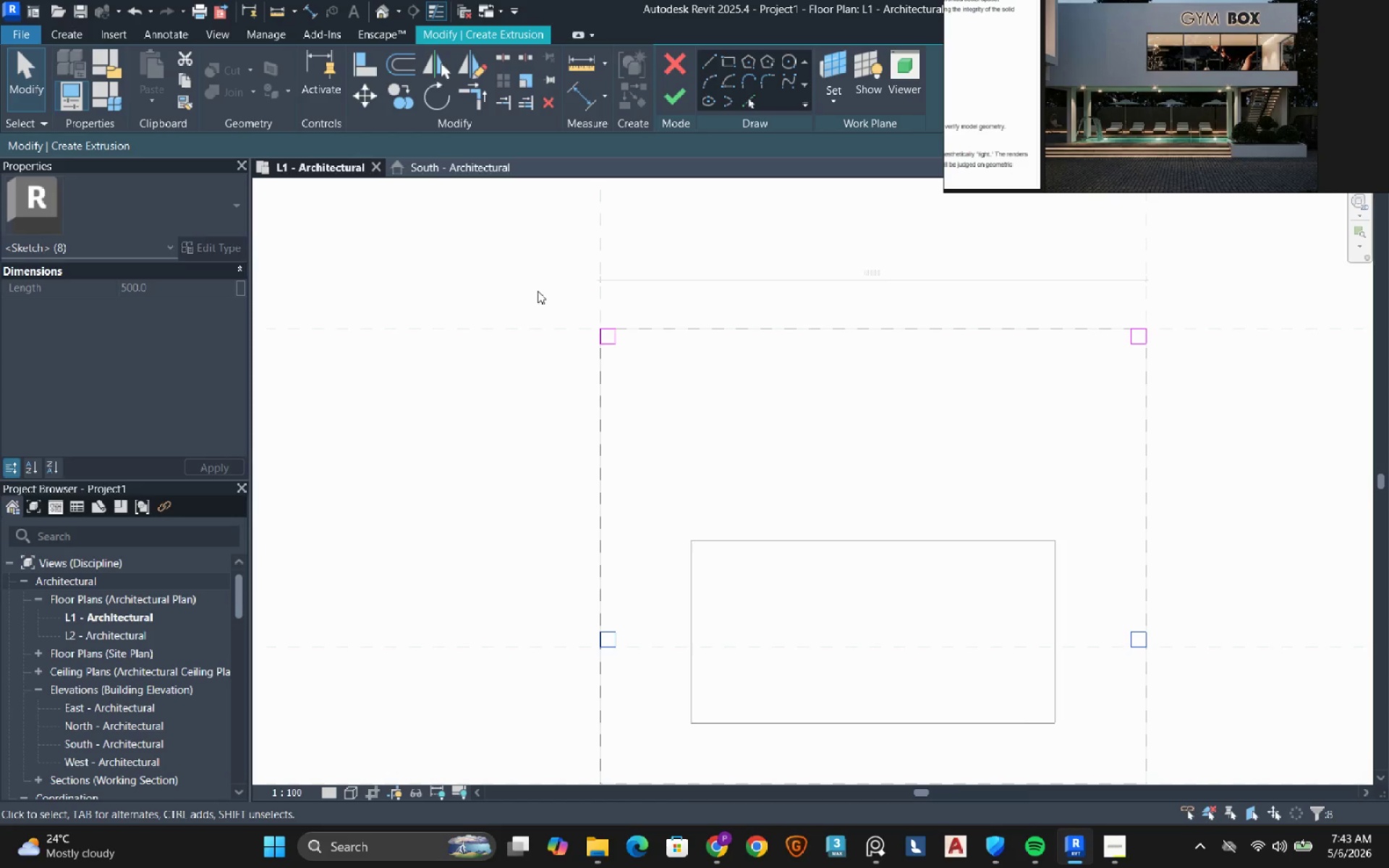 
wait(5.55)
 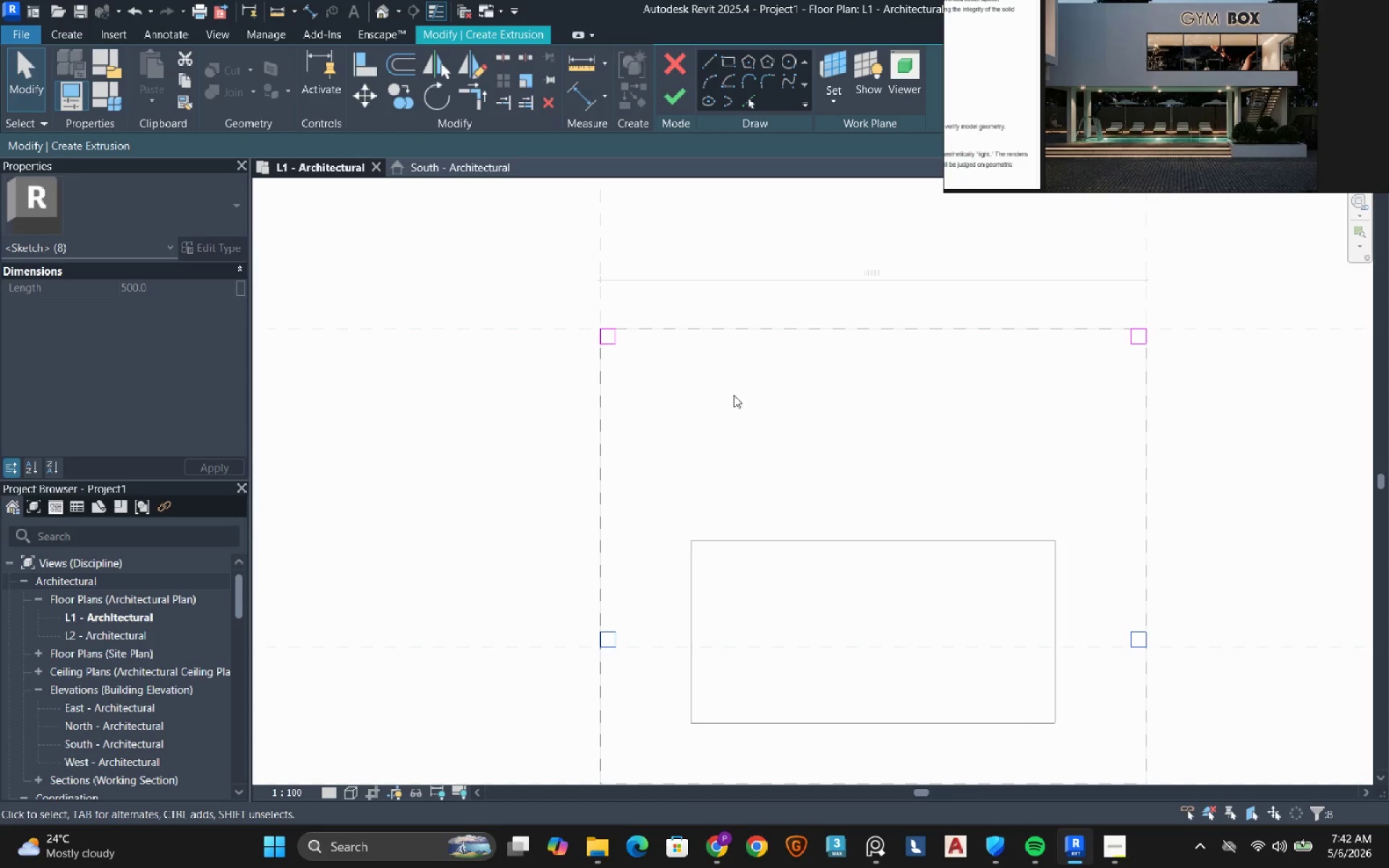 
left_click([729, 62])
 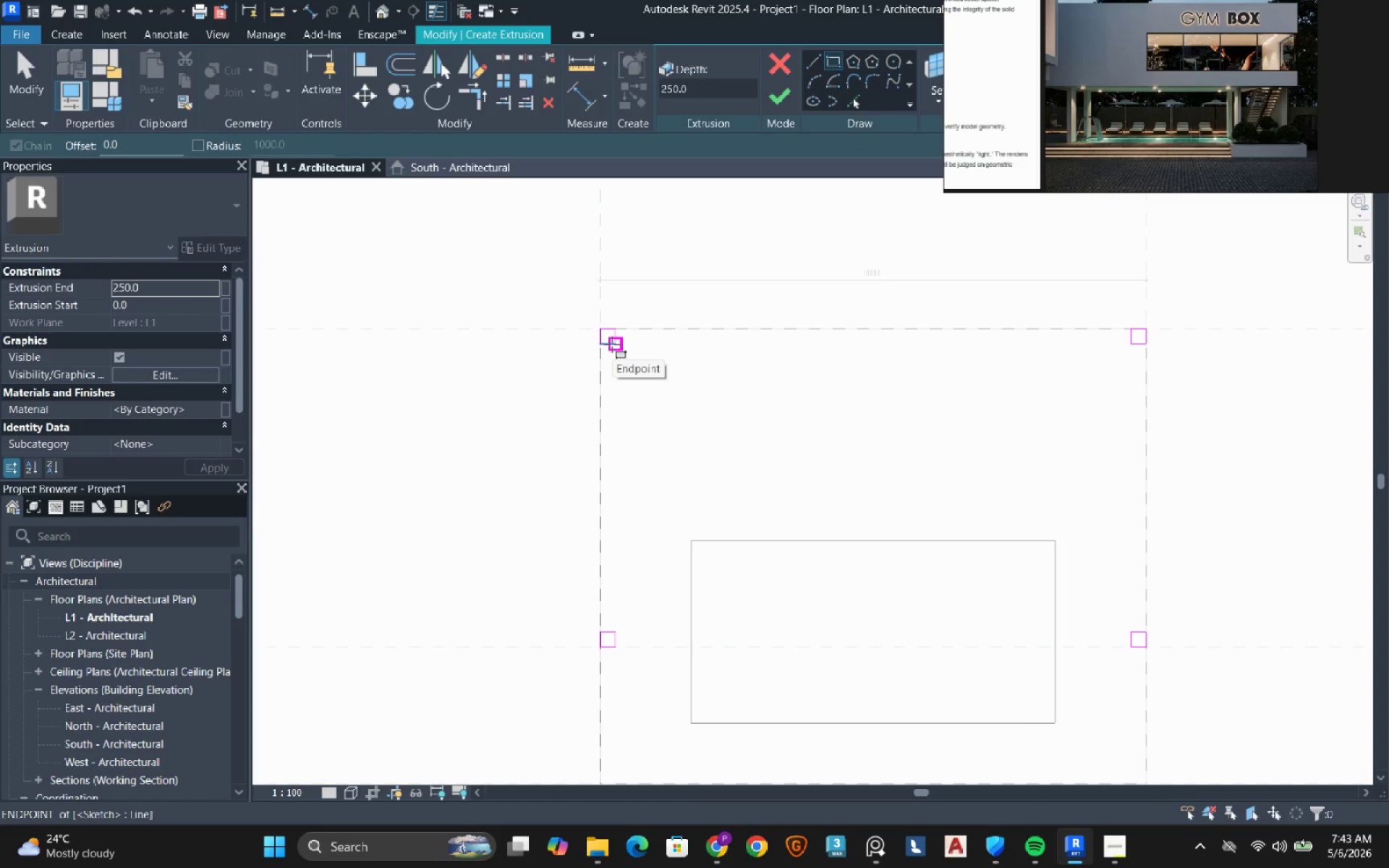 
wait(5.59)
 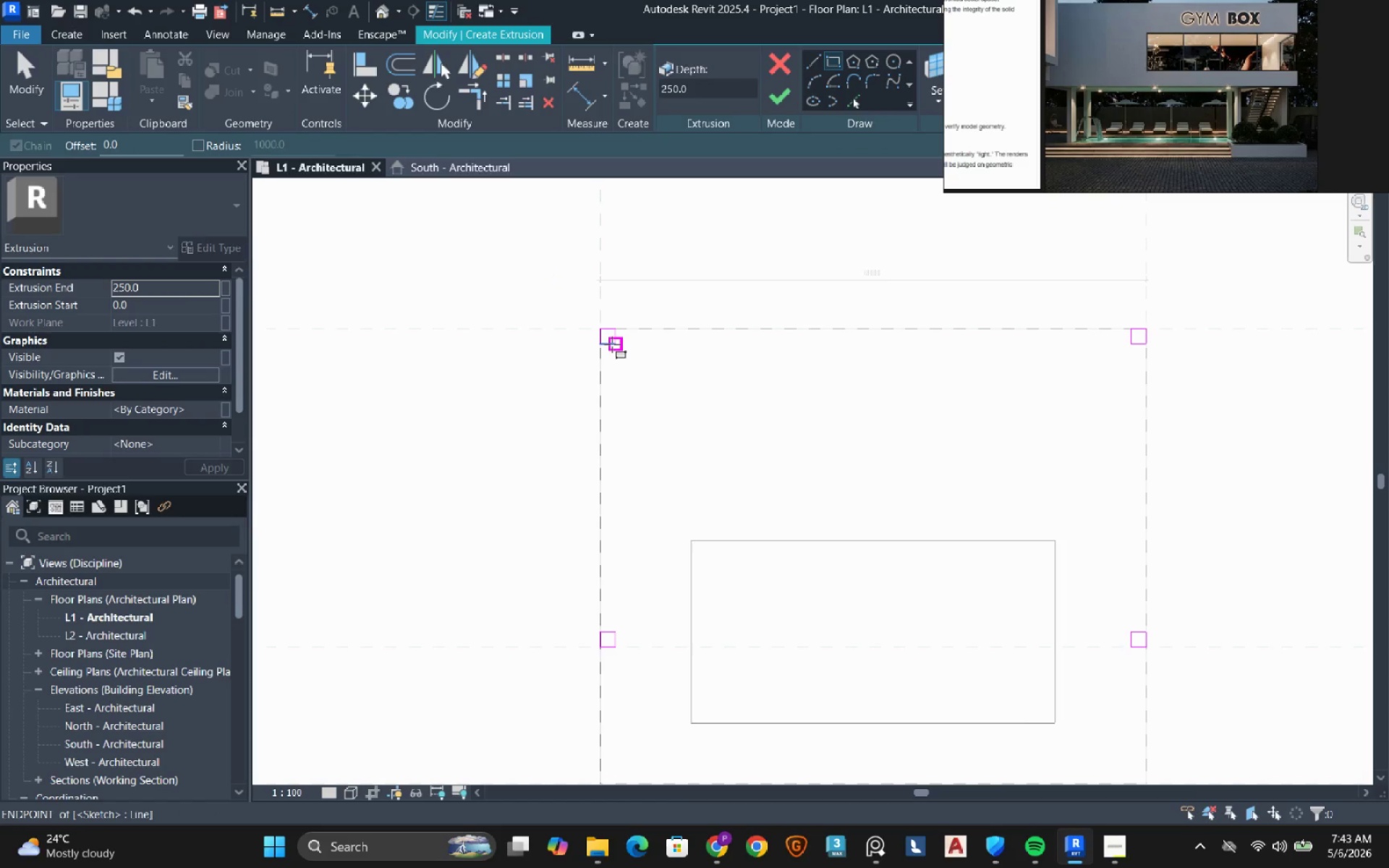 
left_click([612, 344])
 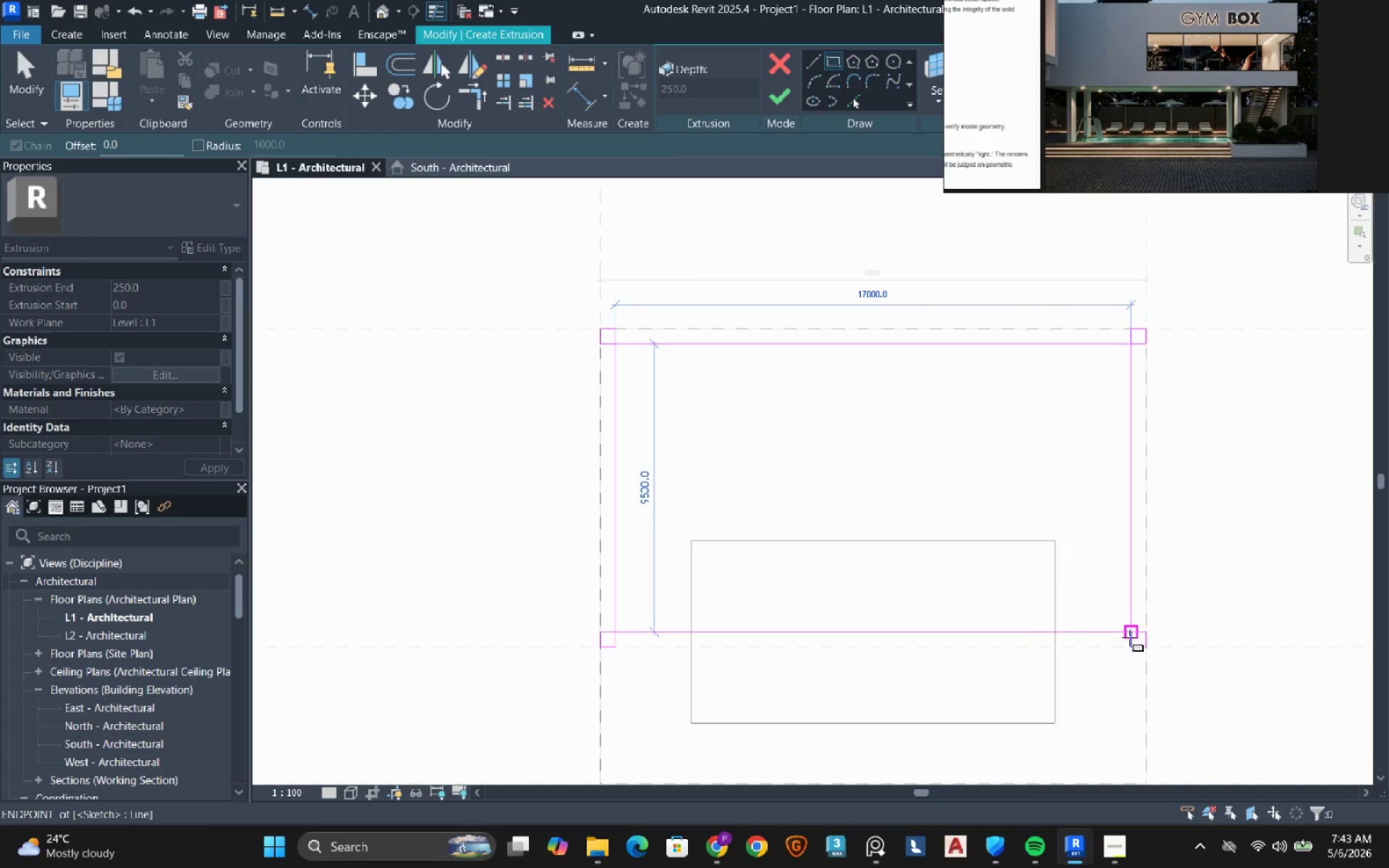 
left_click([1129, 637])
 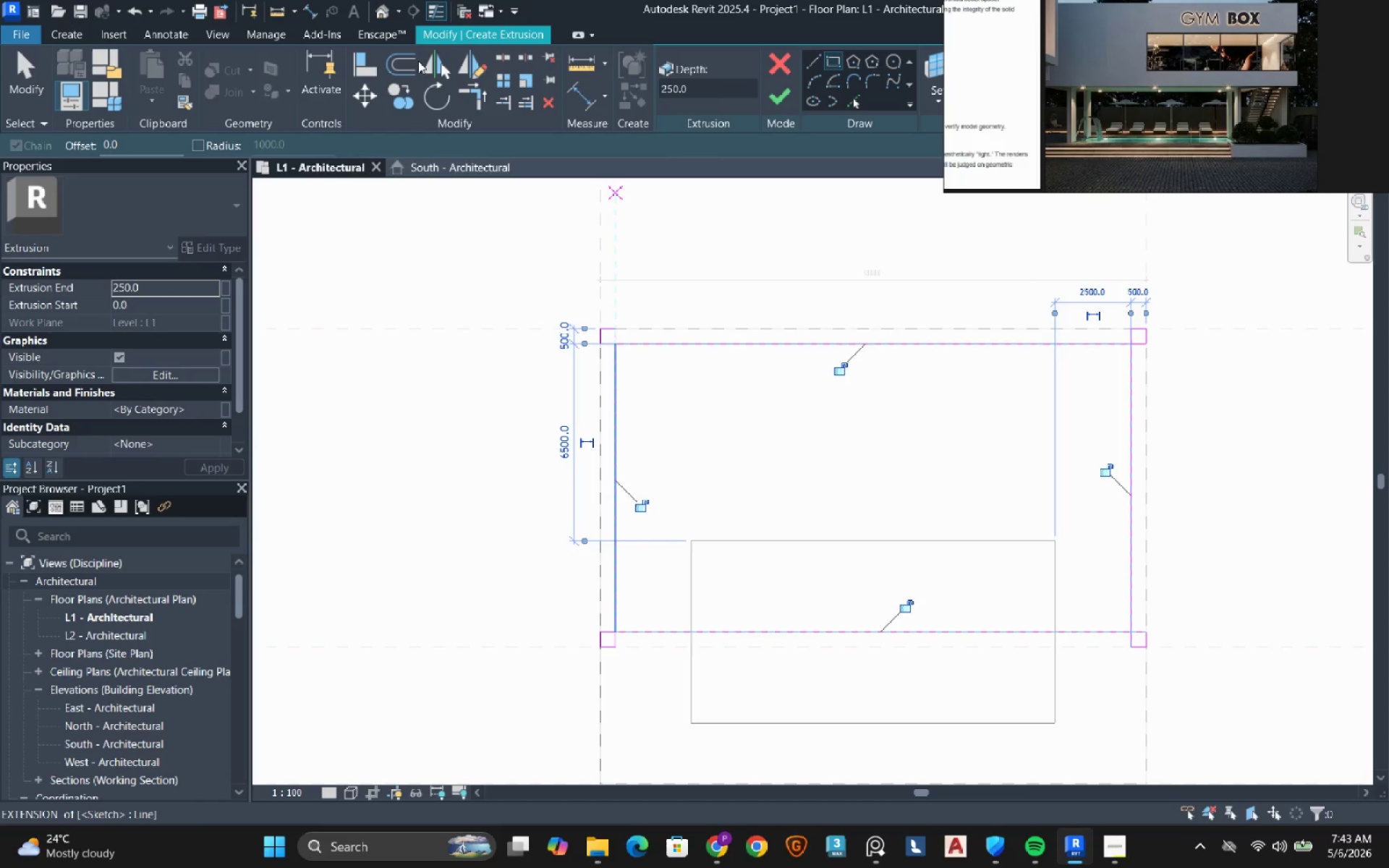 
left_click([406, 60])
 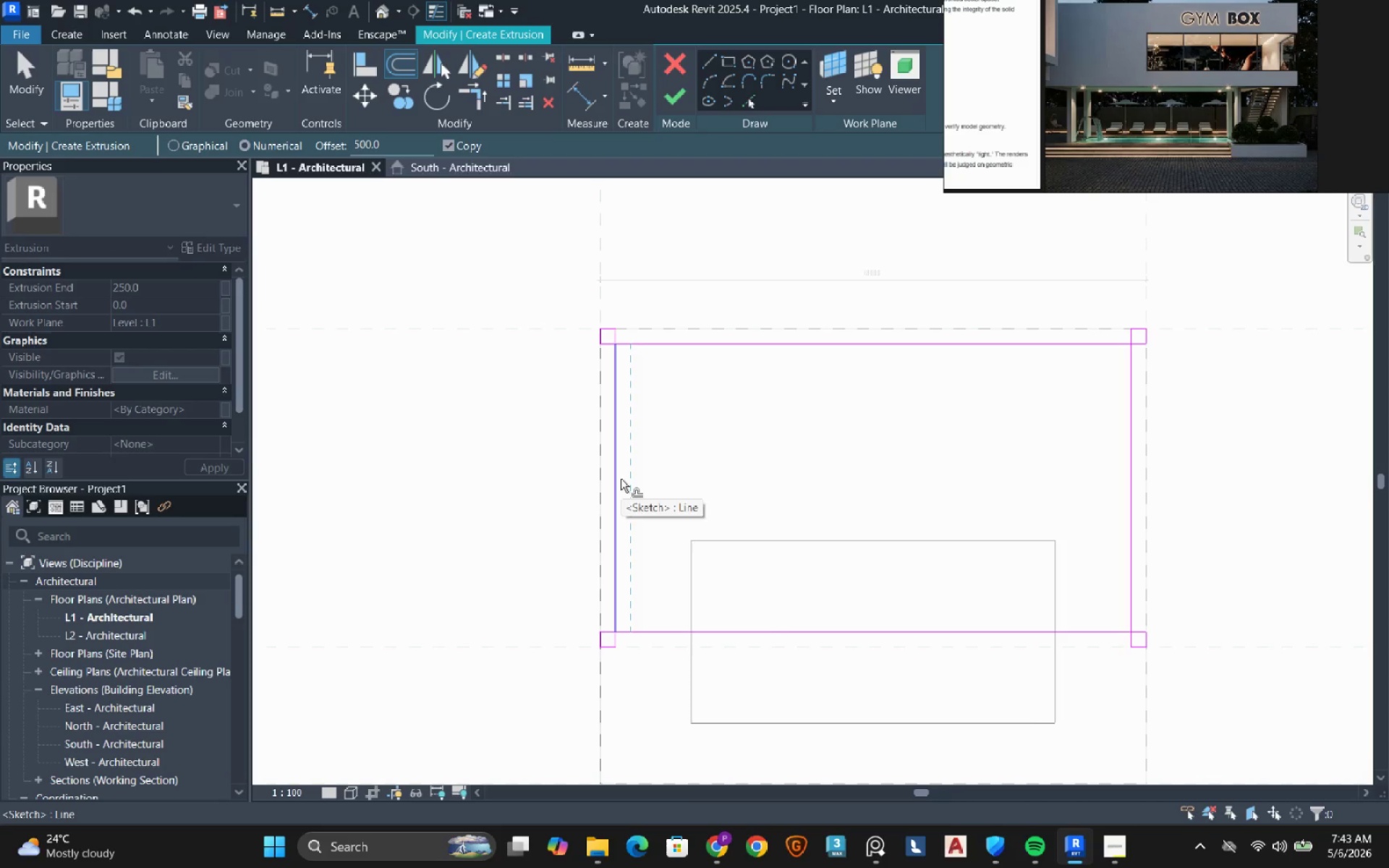 
key(Tab)
 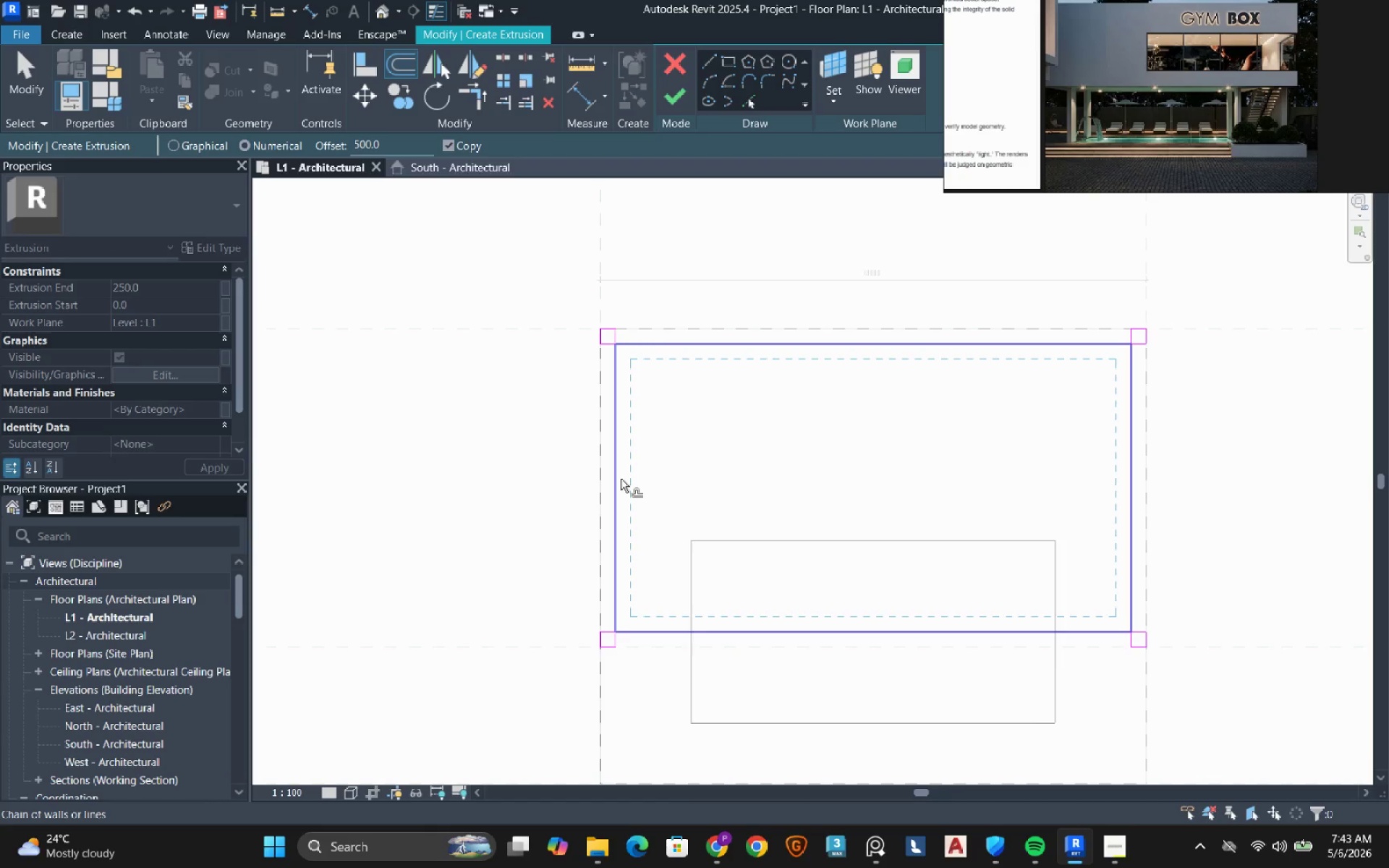 
left_click([621, 479])
 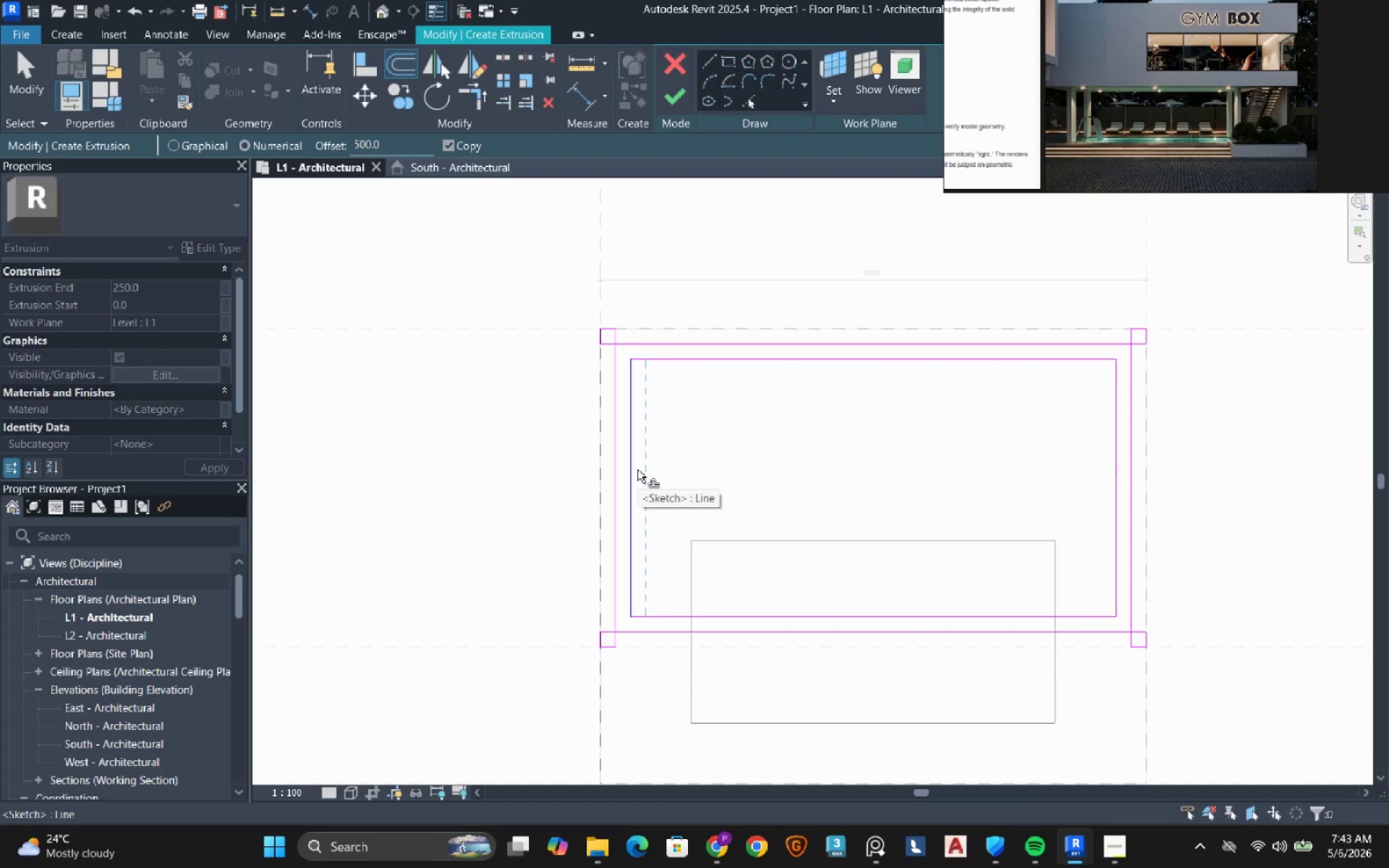 
key(Tab)
 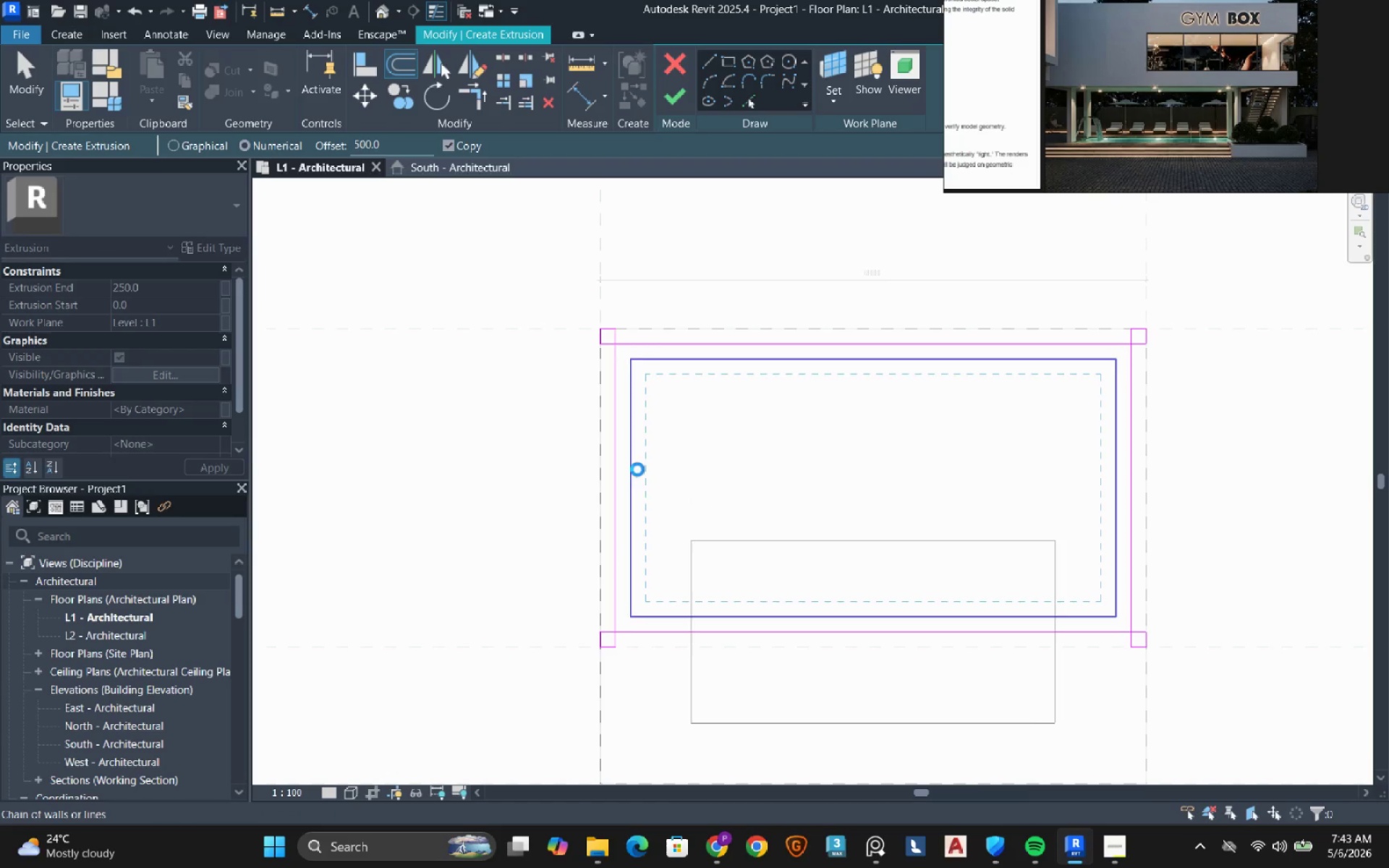 
left_click([637, 469])
 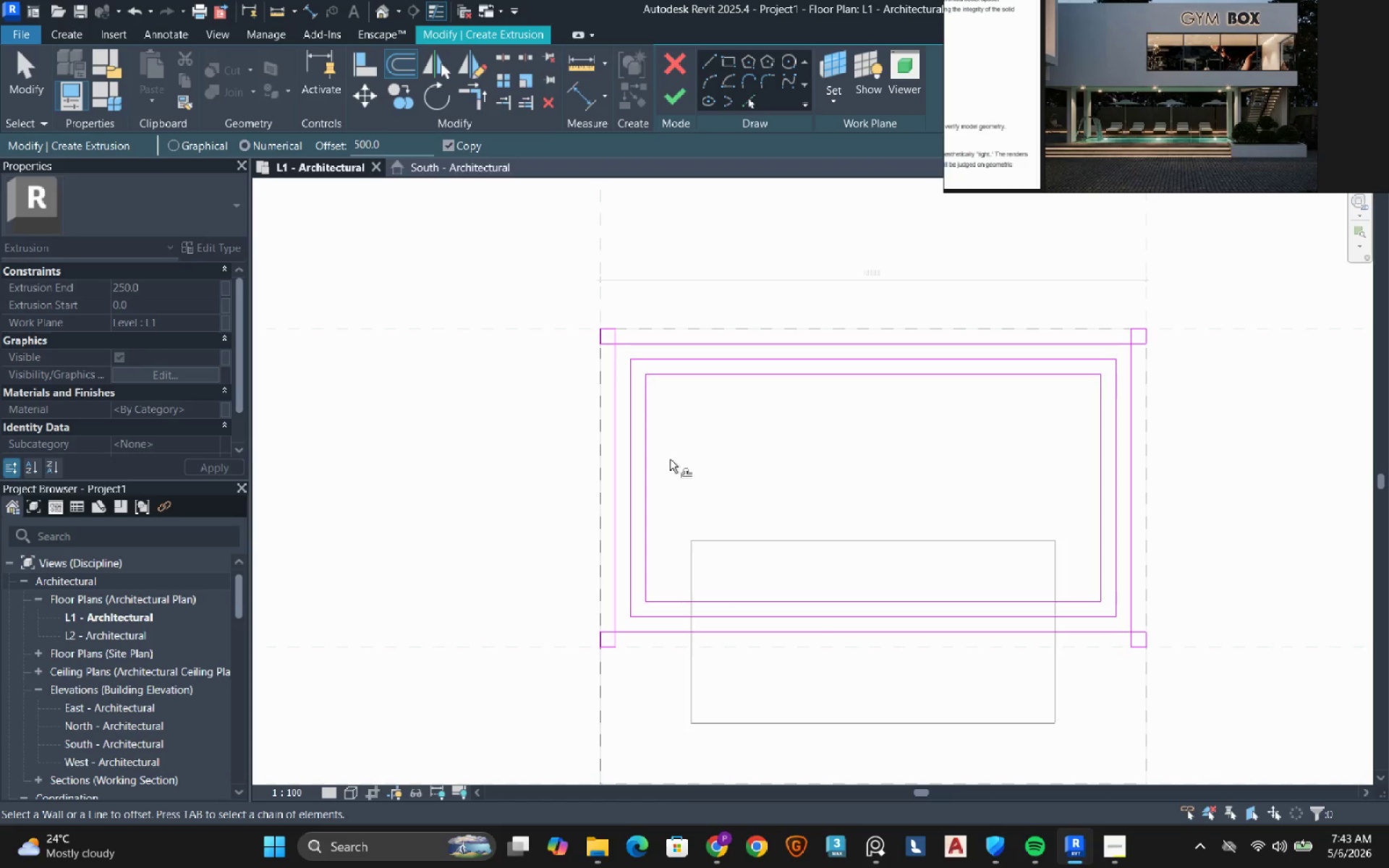 
wait(5.28)
 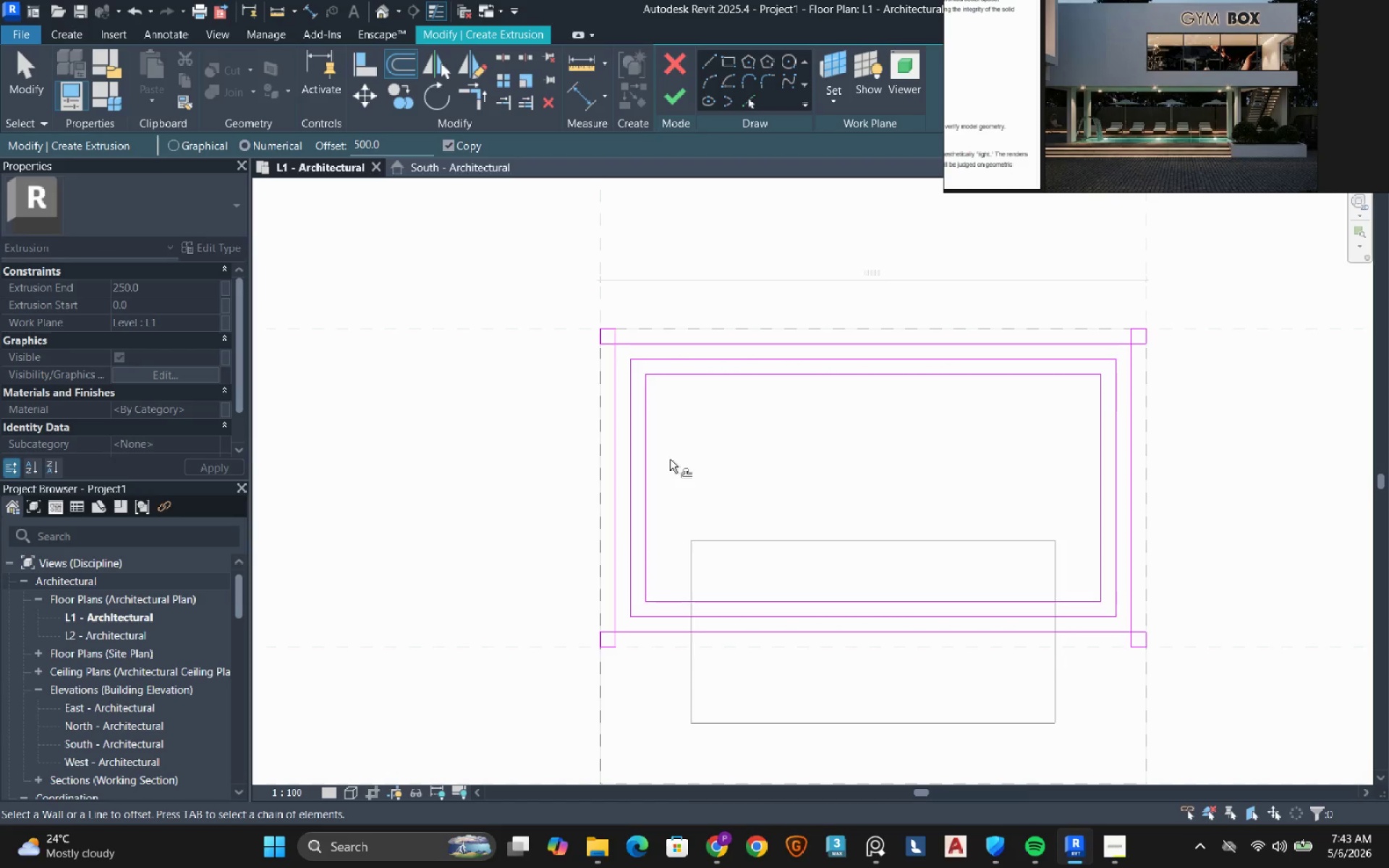 
hold_key(key=Escape, duration=0.36)
 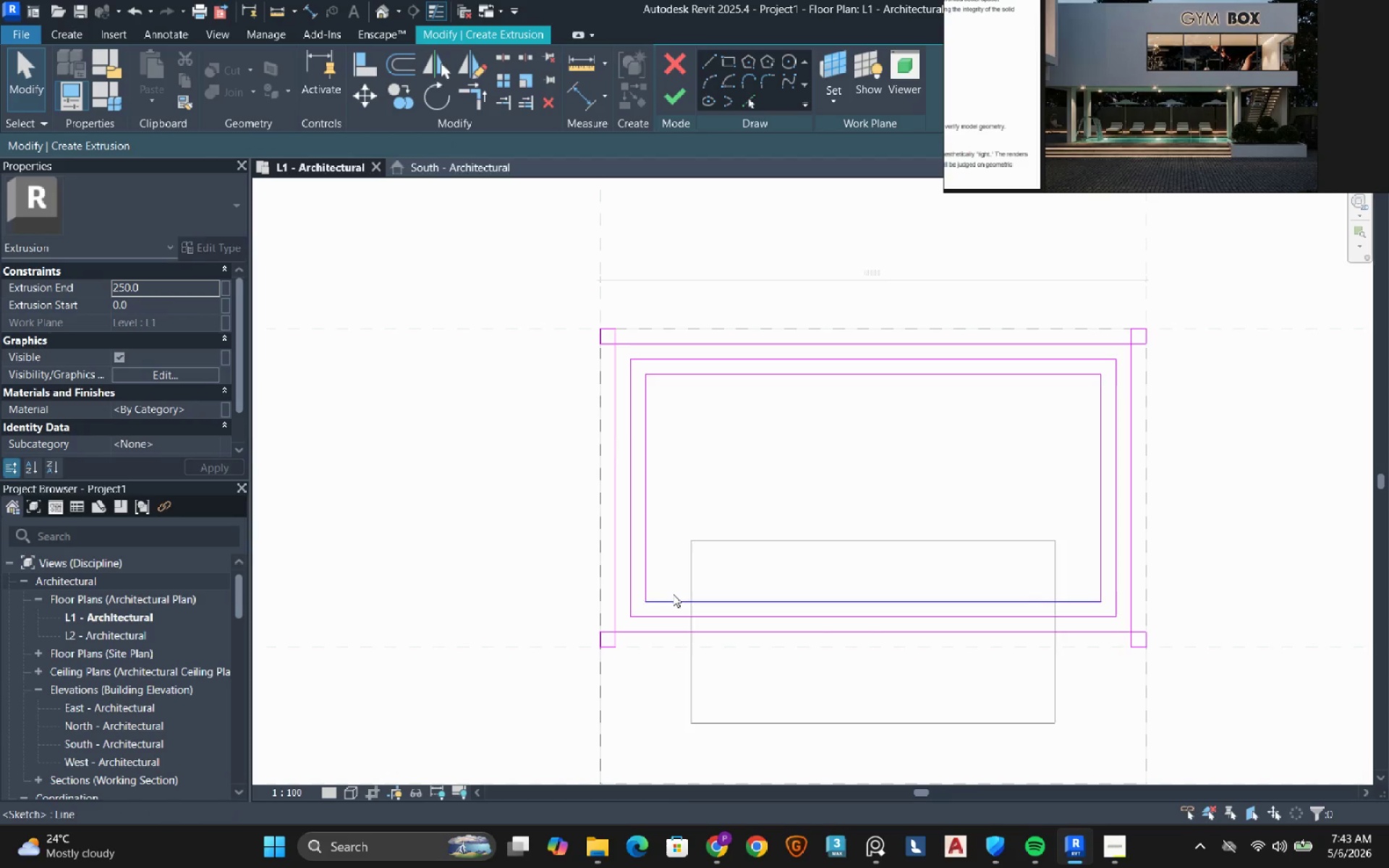 
key(Tab)
 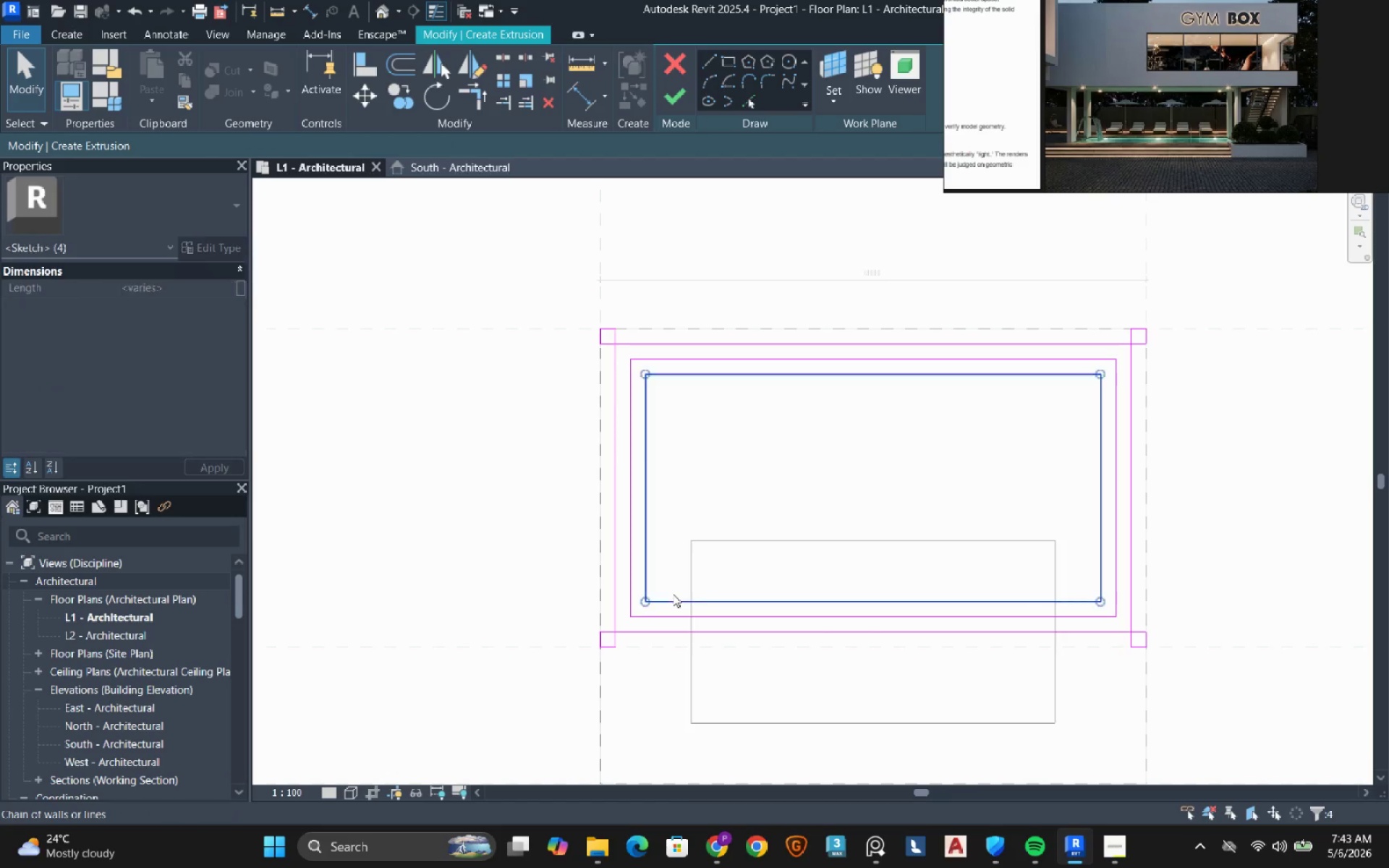 
left_click([673, 594])
 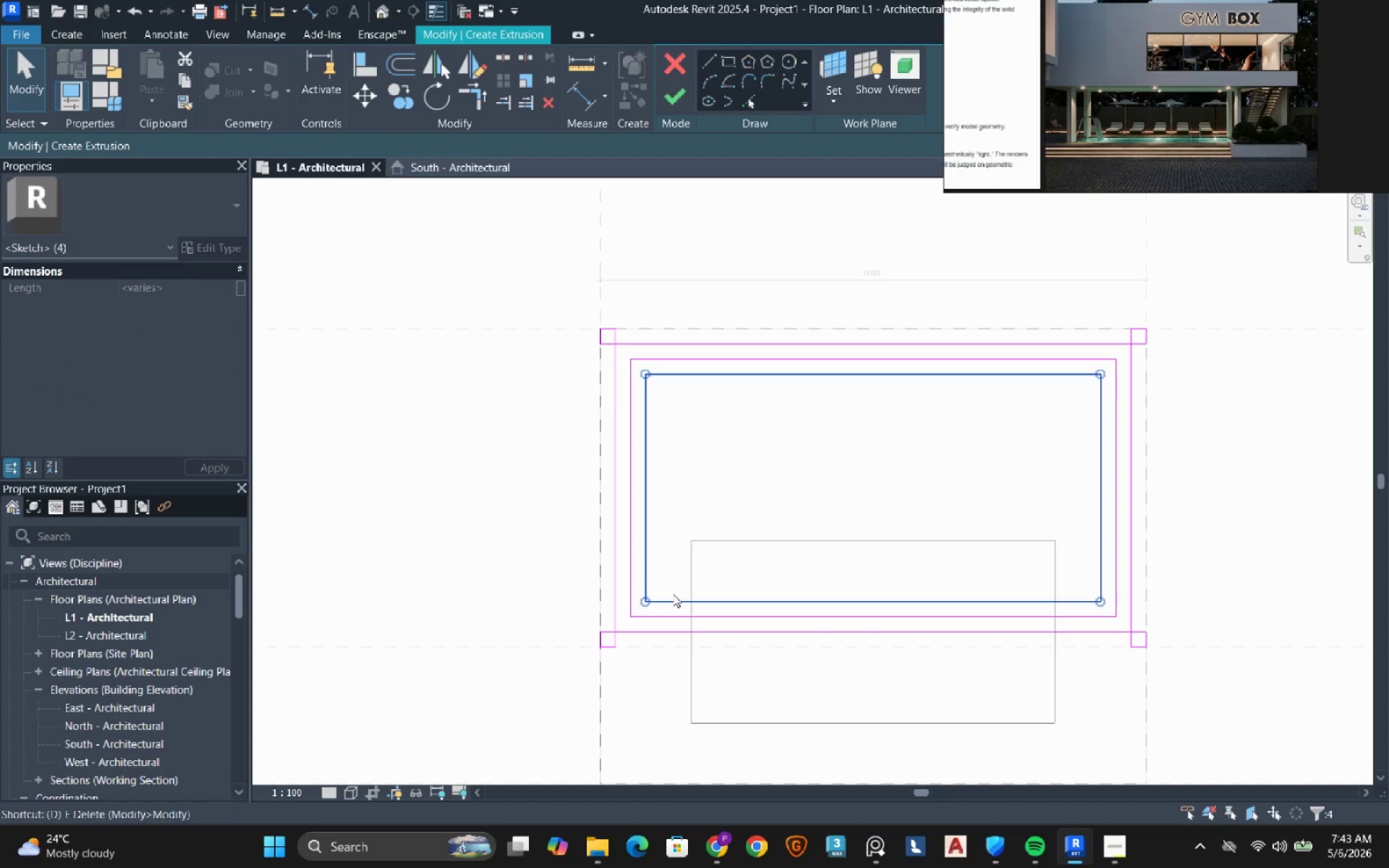 
type(de)
 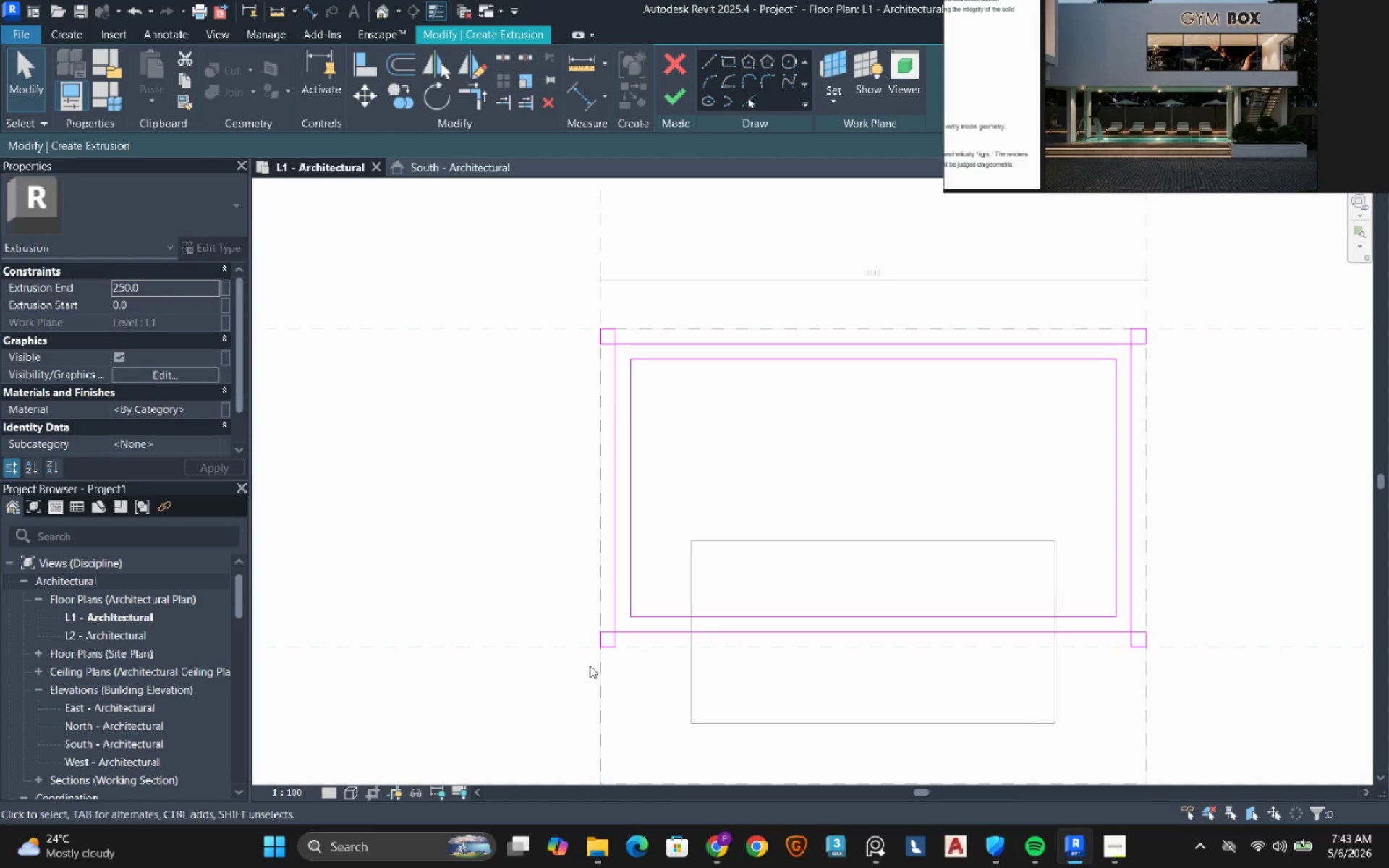 
left_click_drag(start_coordinate=[592, 666], to_coordinate=[627, 628])
 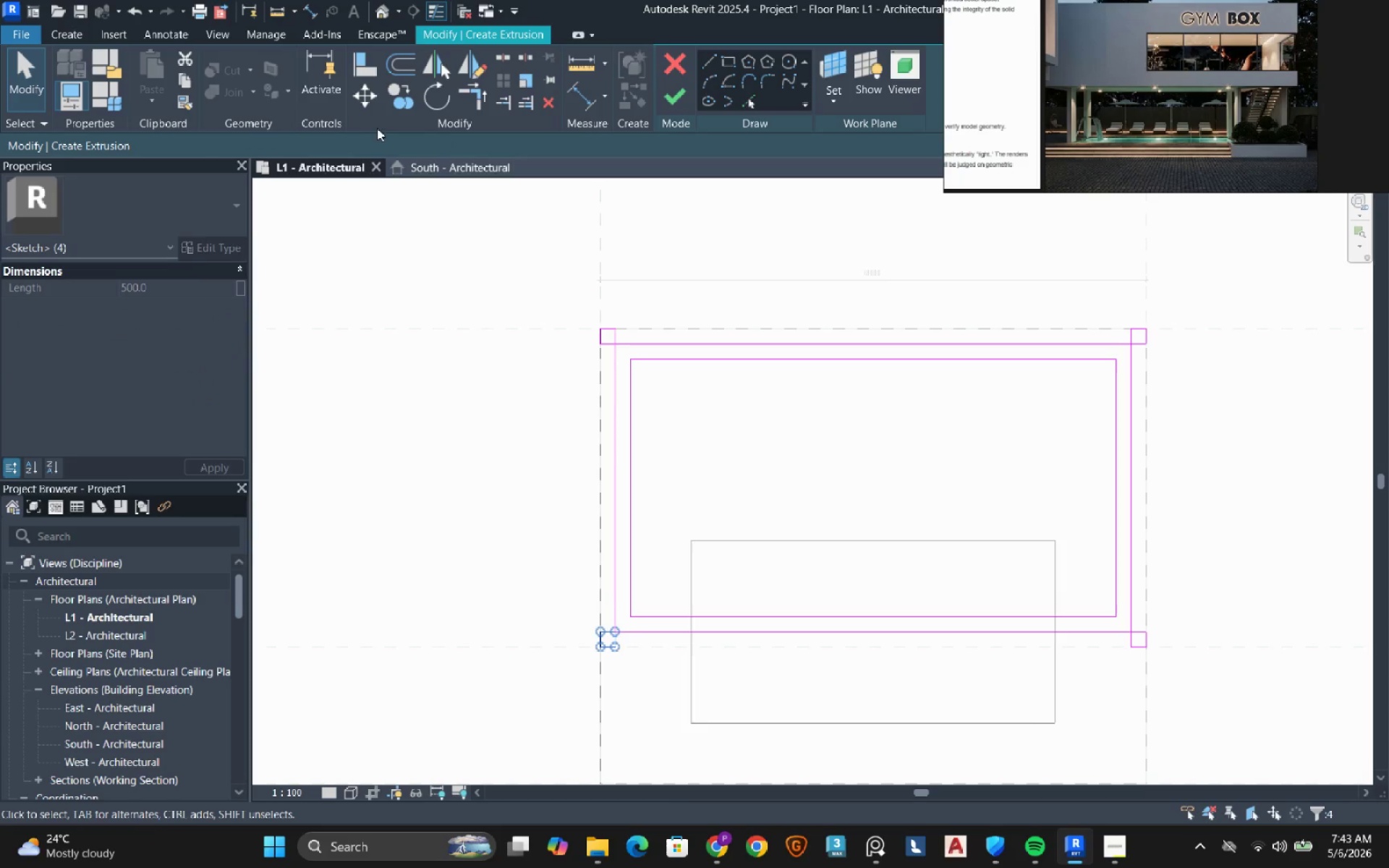 
left_click([365, 95])
 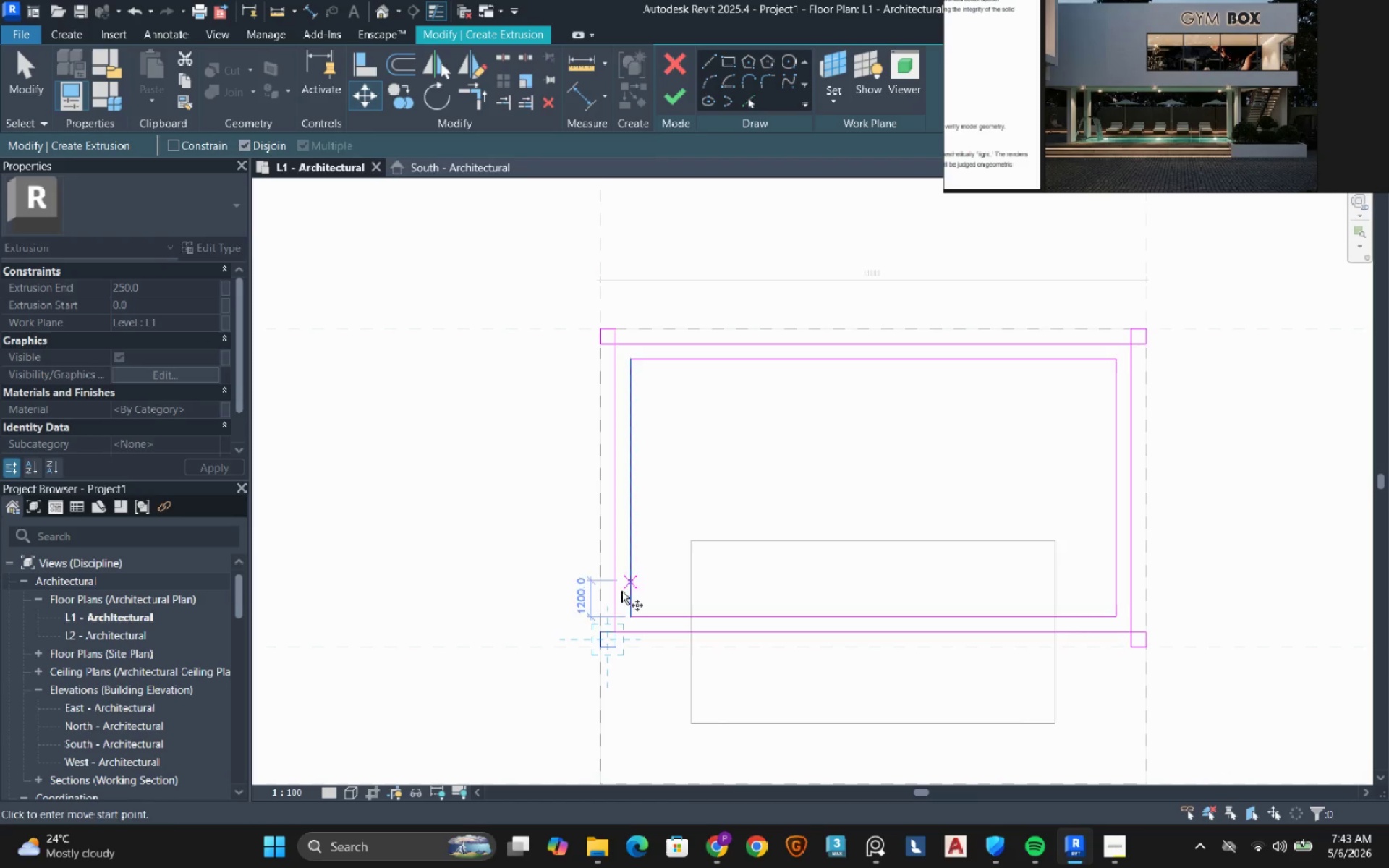 
scroll: coordinate [645, 590], scroll_direction: up, amount: 6.0
 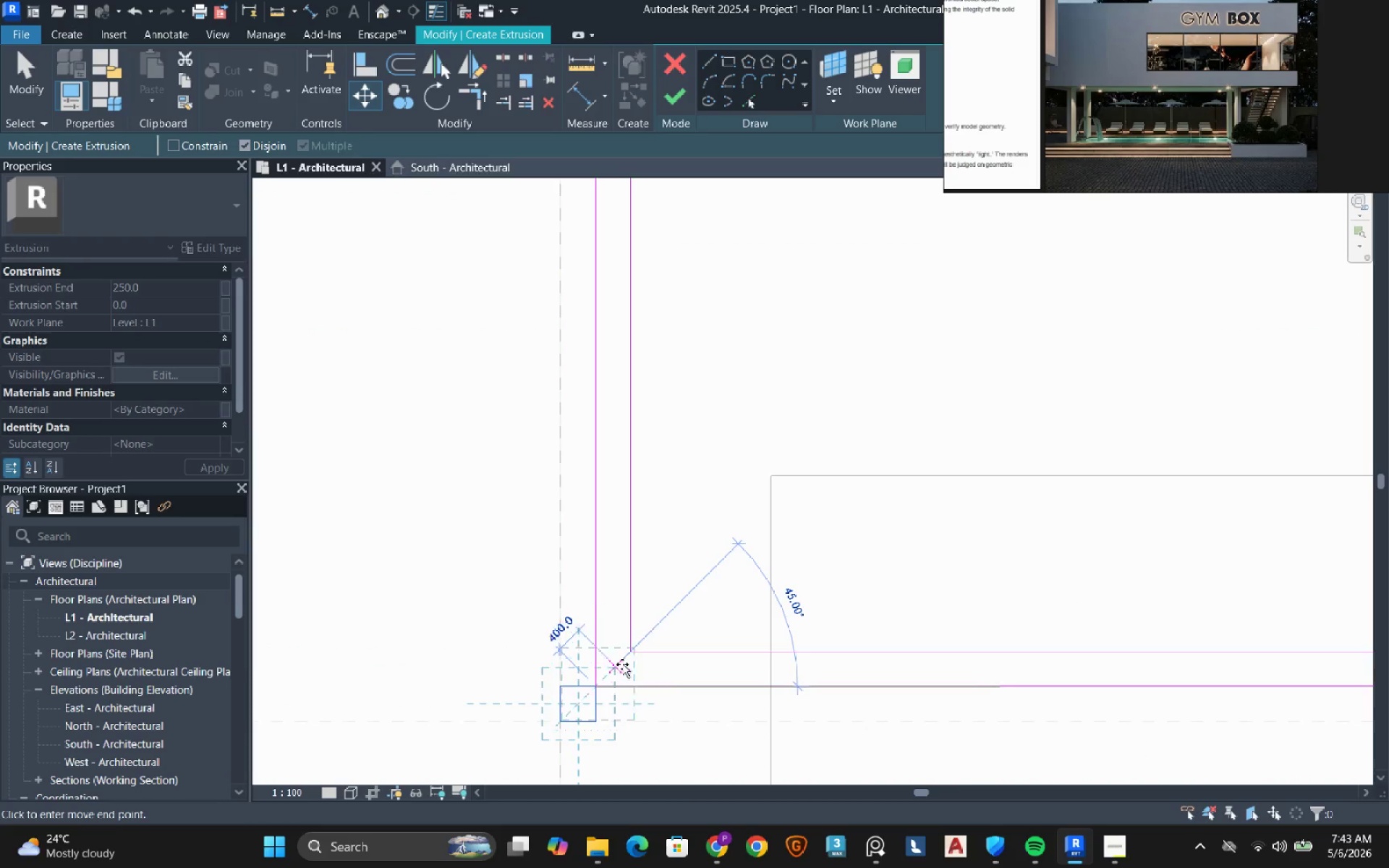 
left_click([631, 655])
 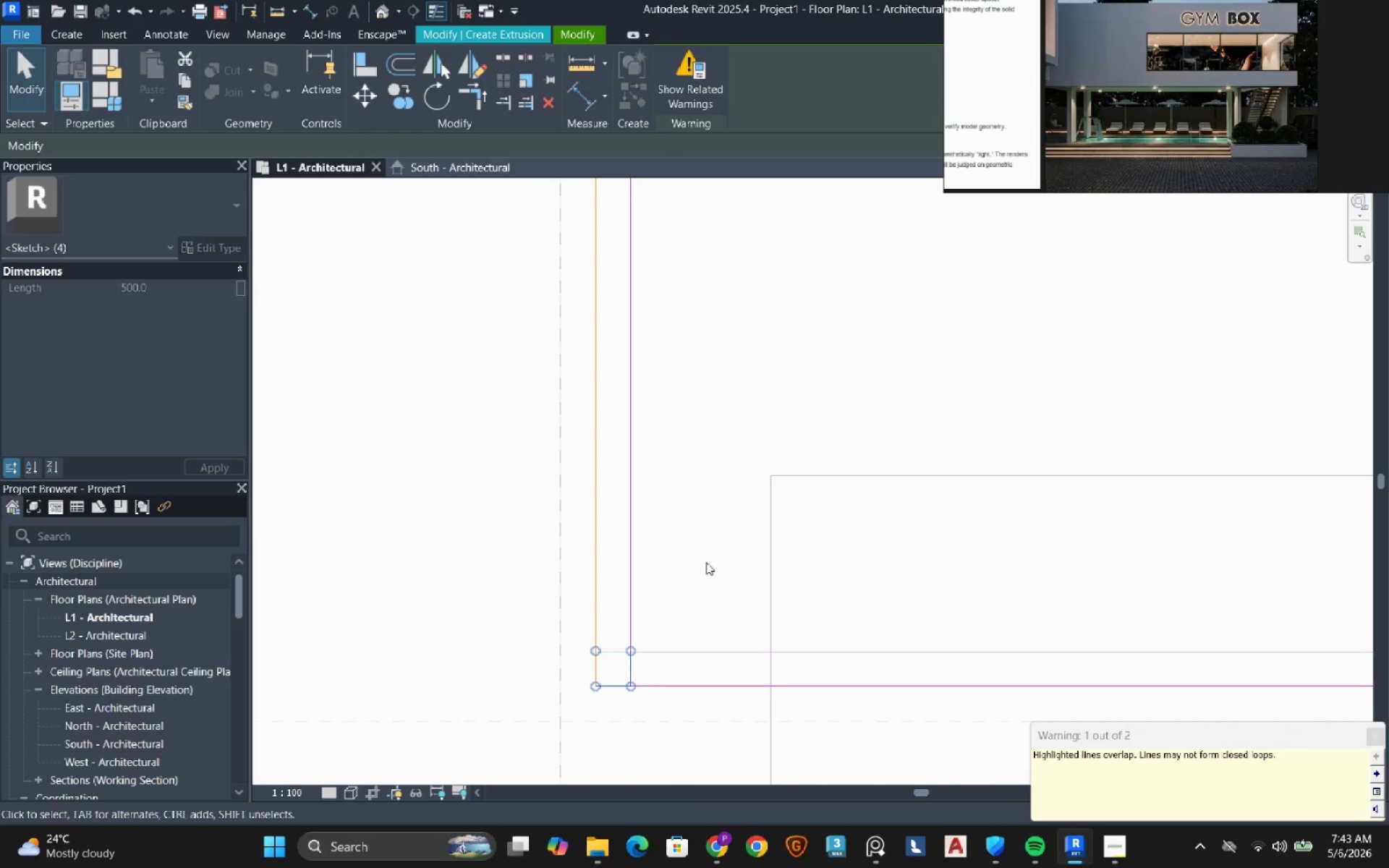 
left_click([706, 562])
 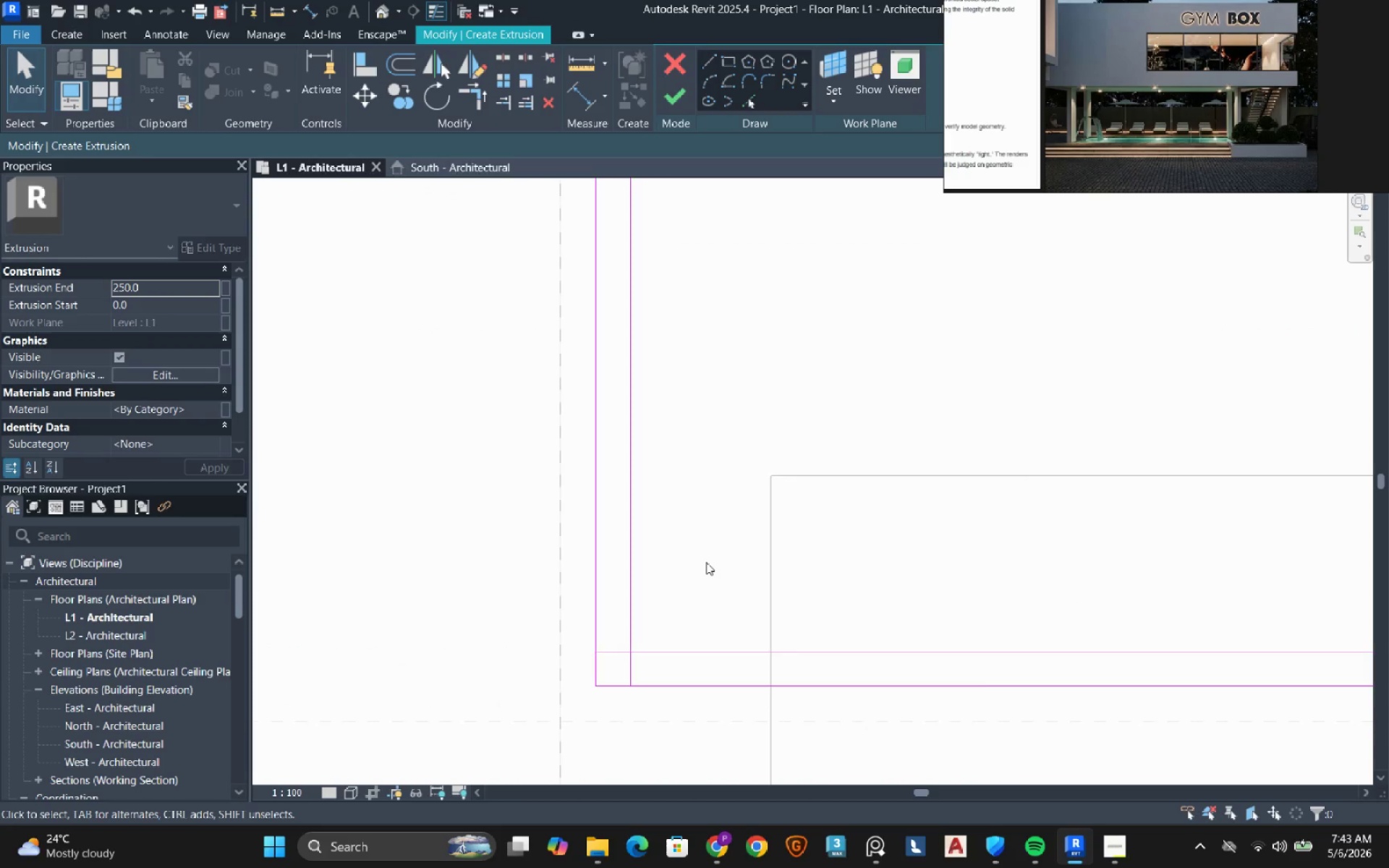 
scroll: coordinate [706, 562], scroll_direction: down, amount: 6.0
 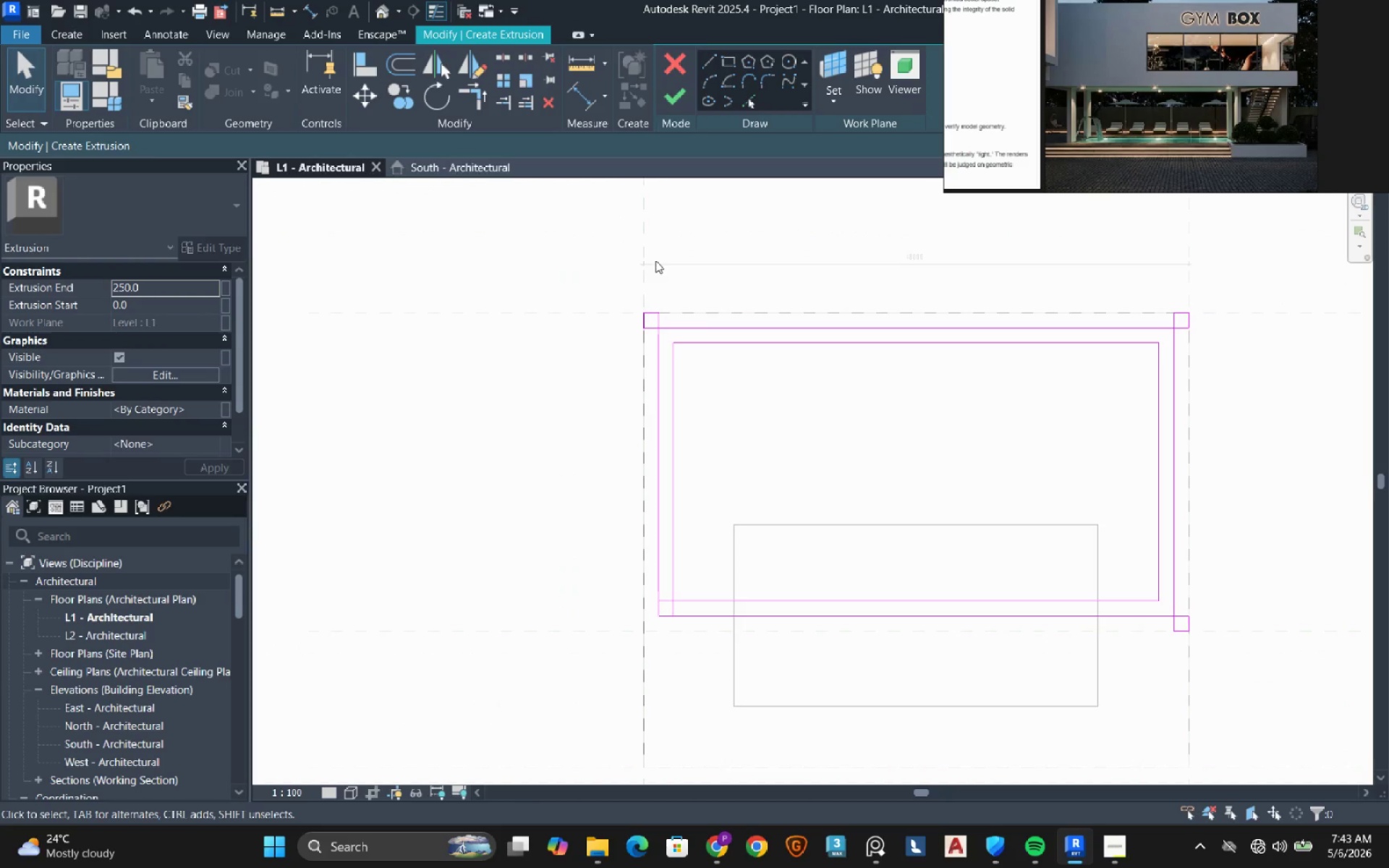 
left_click_drag(start_coordinate=[628, 280], to_coordinate=[690, 350])
 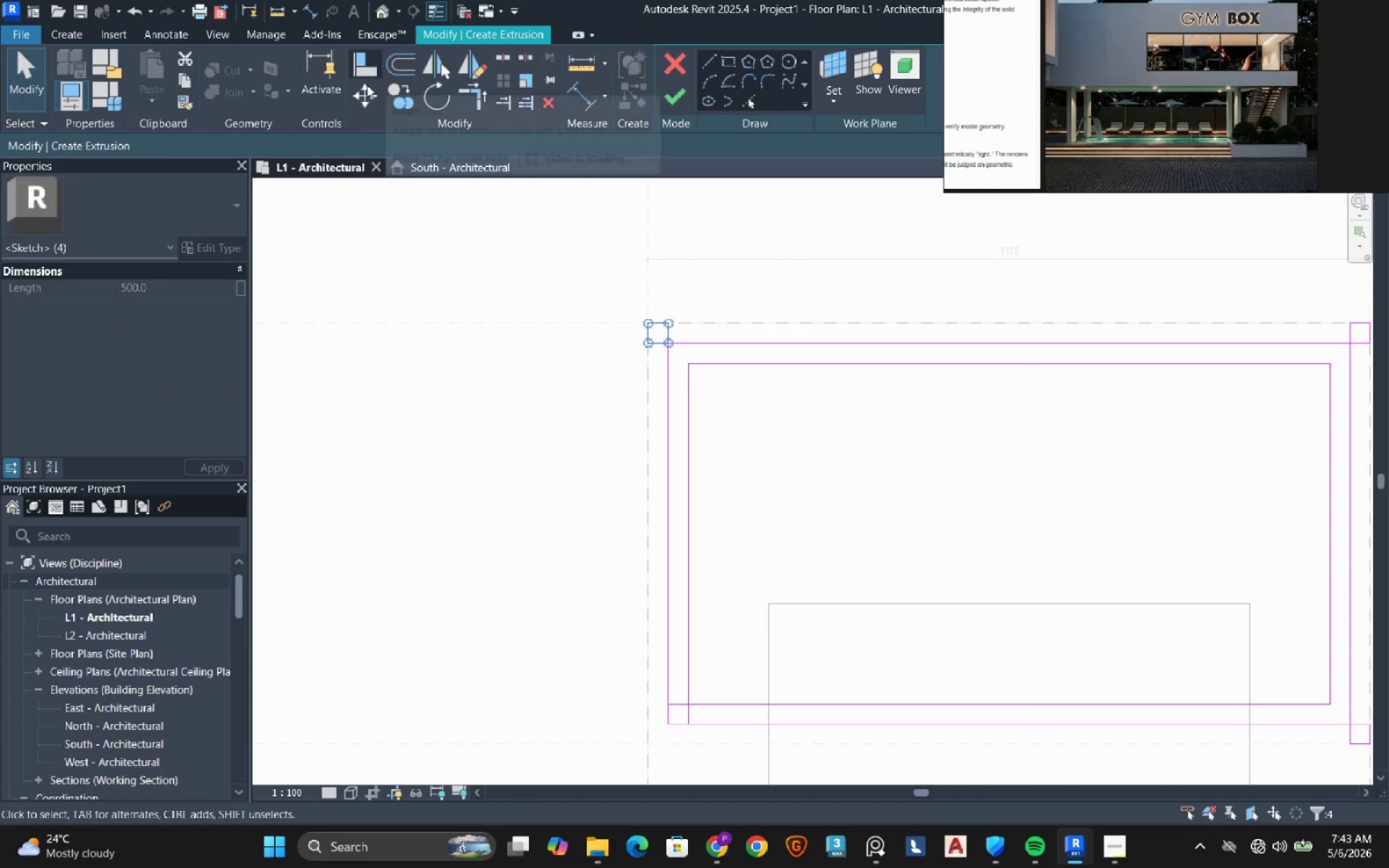 
scroll: coordinate [628, 280], scroll_direction: up, amount: 2.0